 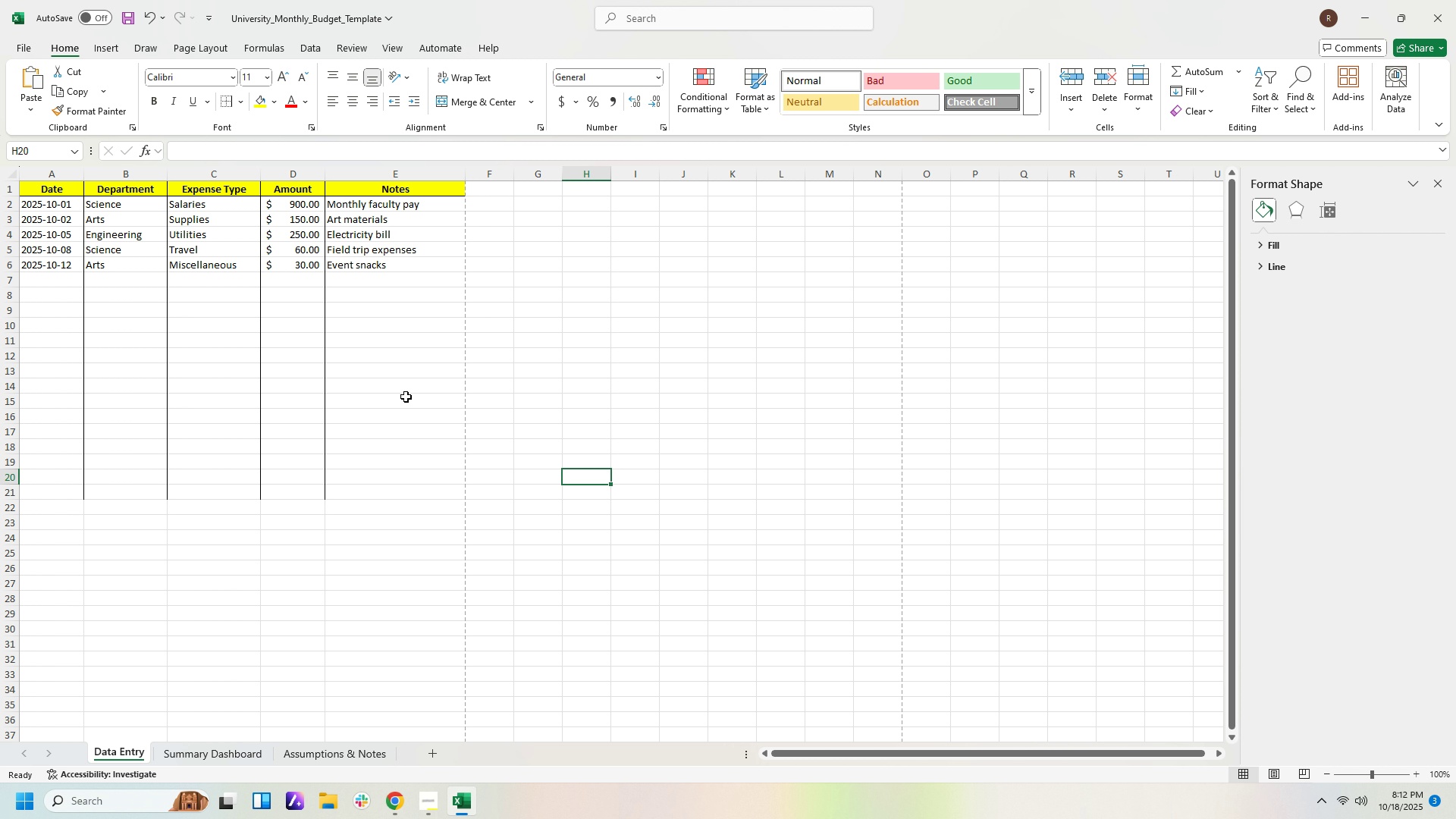 
left_click([28, 814])
 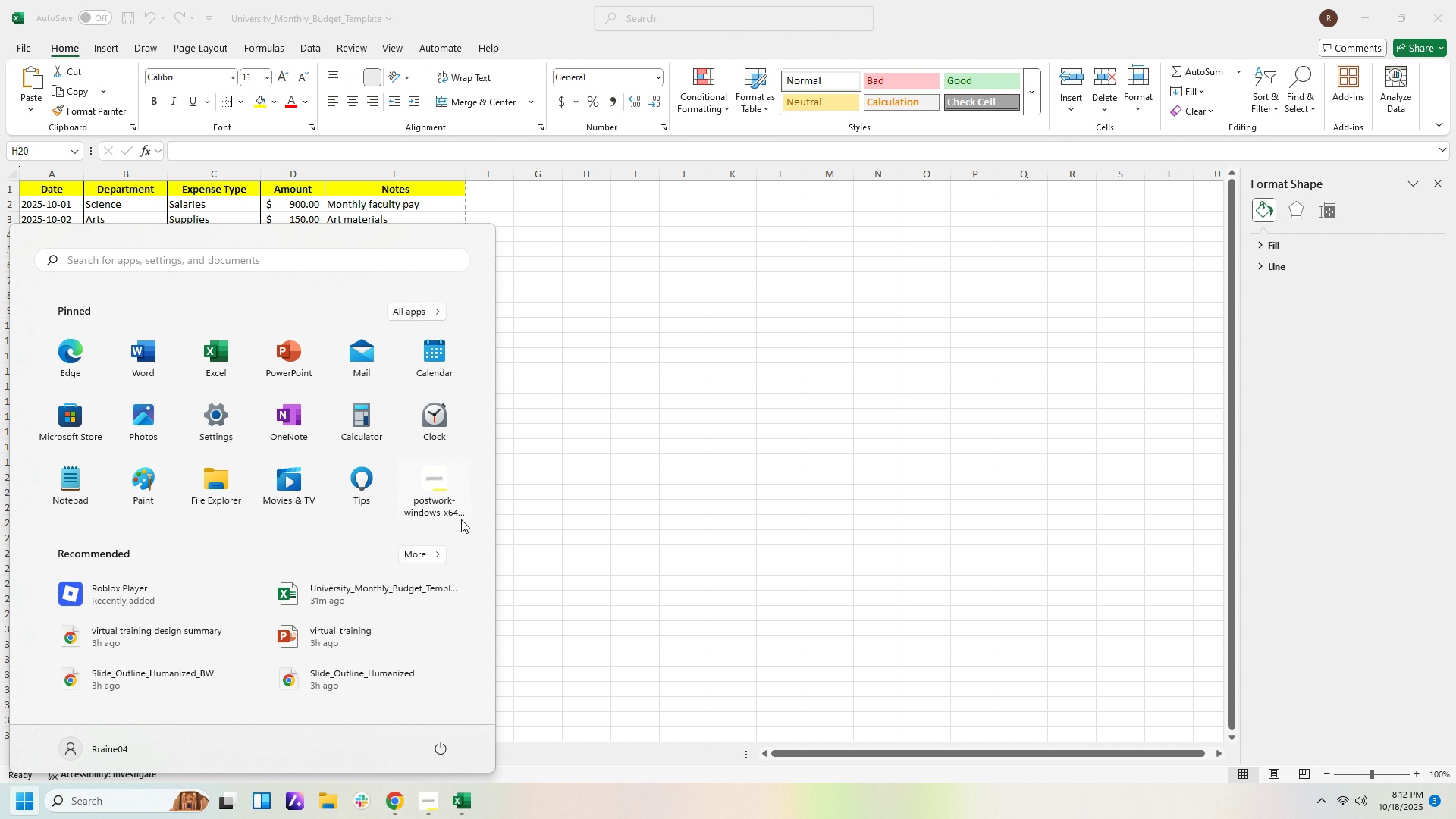 
wait(5.95)
 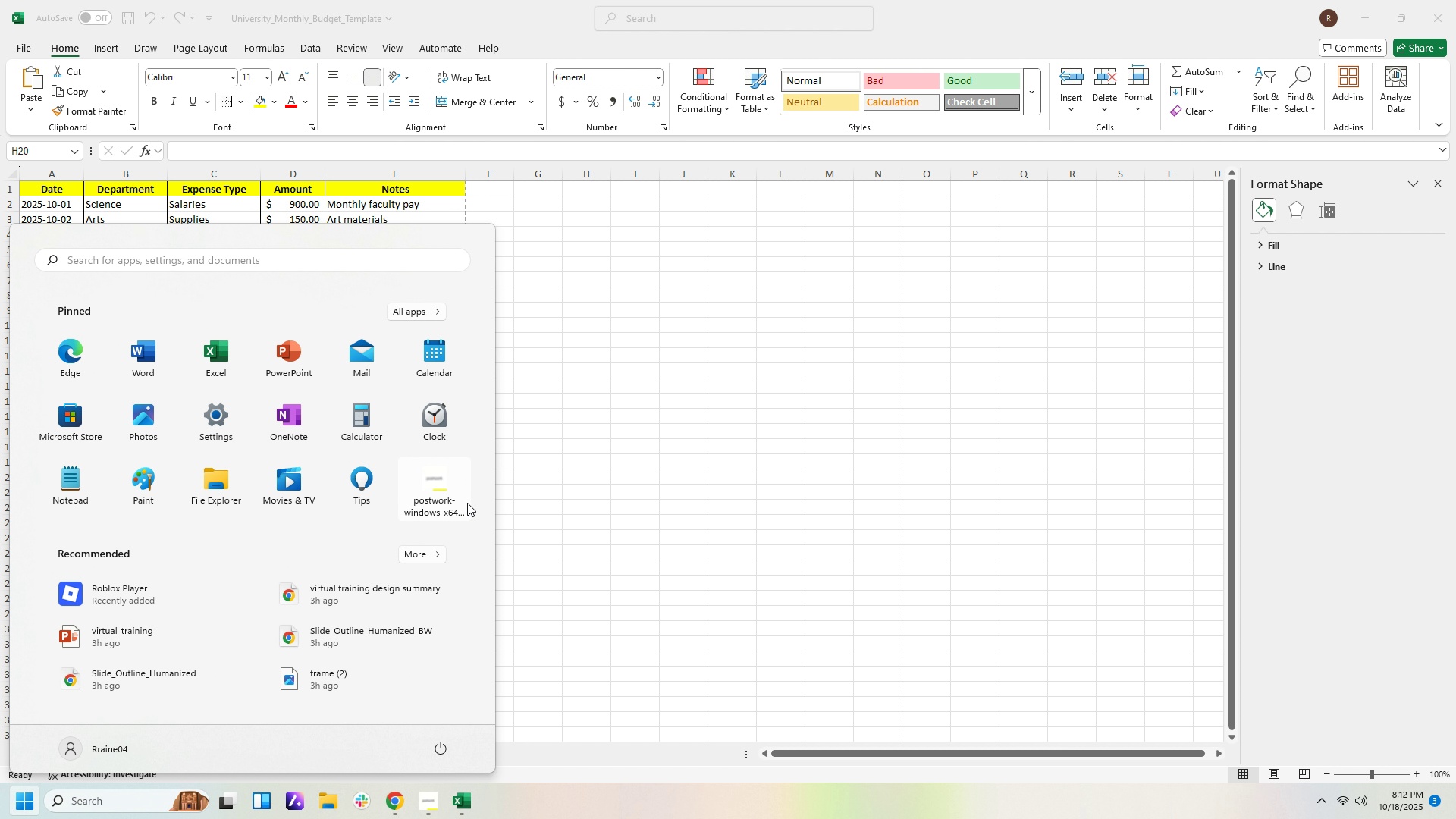 
left_click([544, 796])
 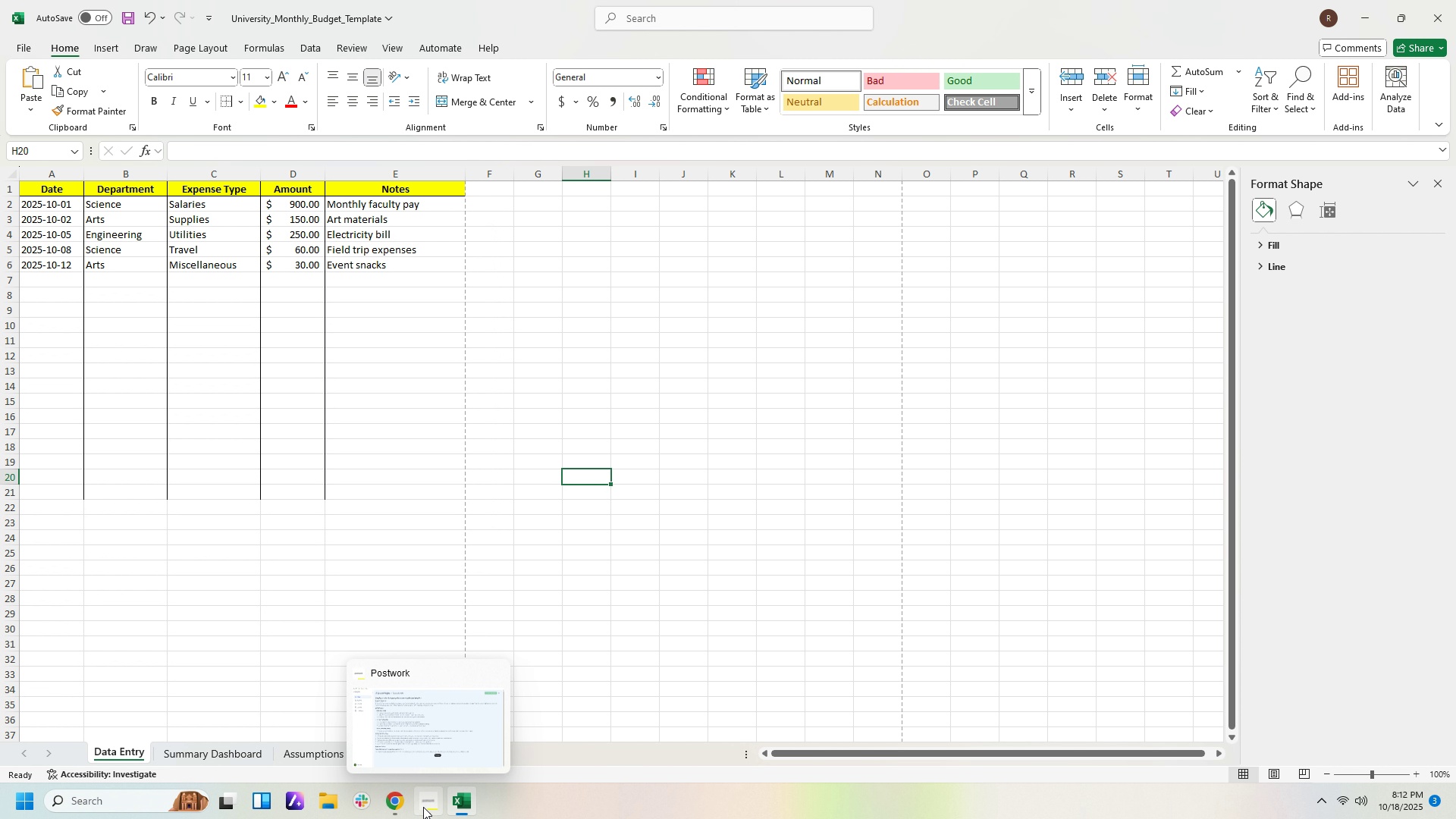 
right_click([423, 807])
 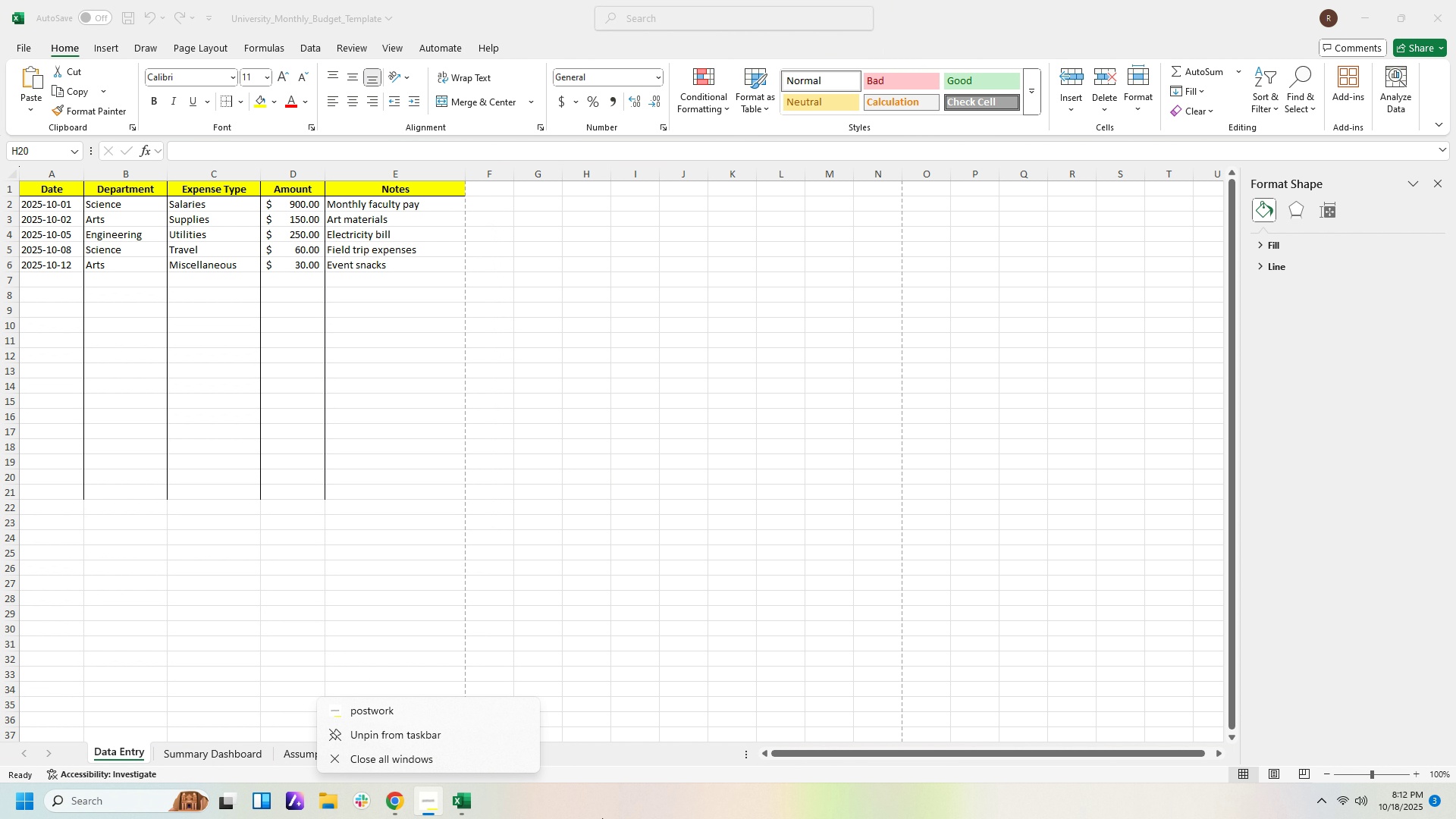 
left_click([544, 808])
 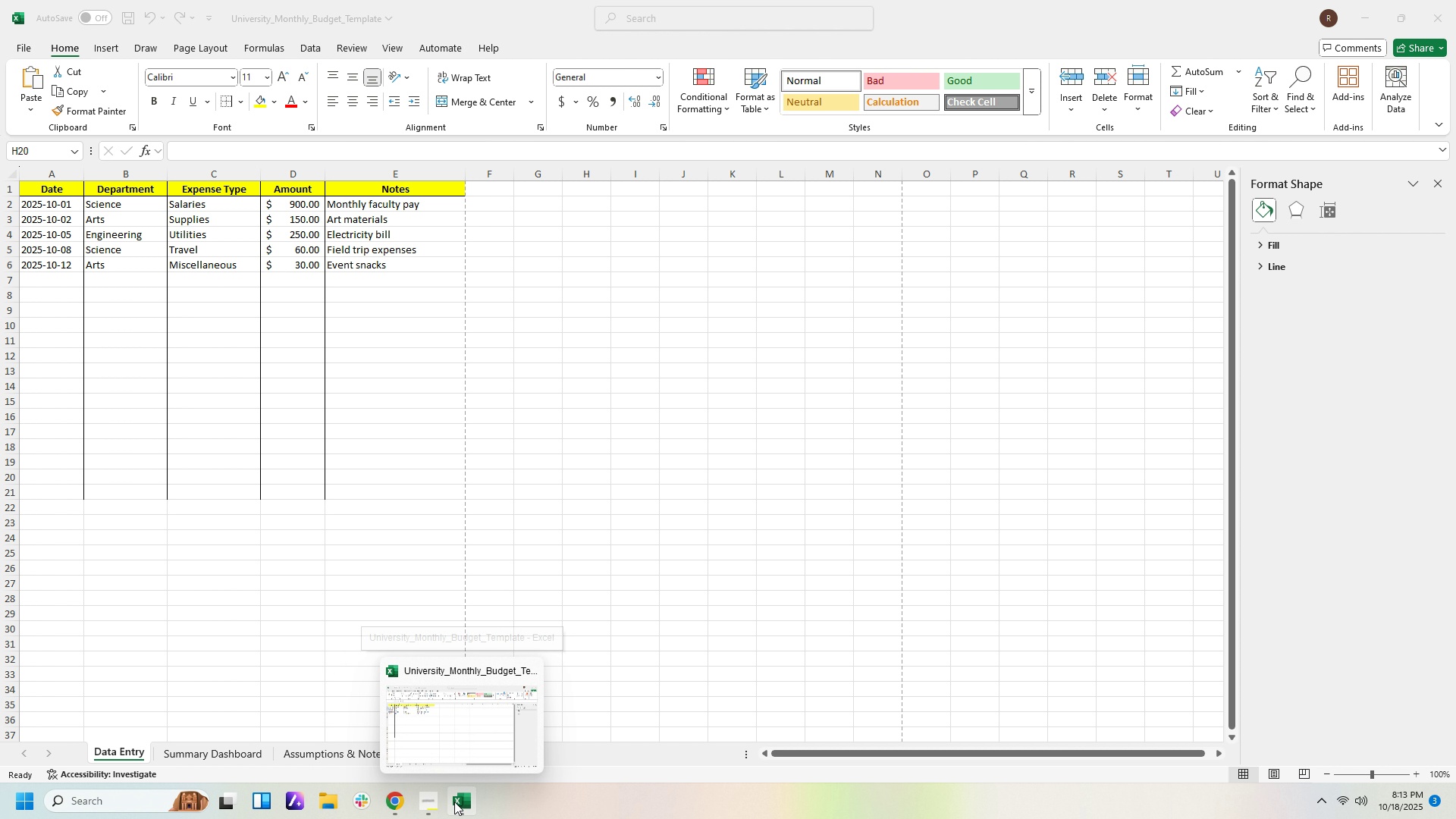 
left_click([454, 802])
 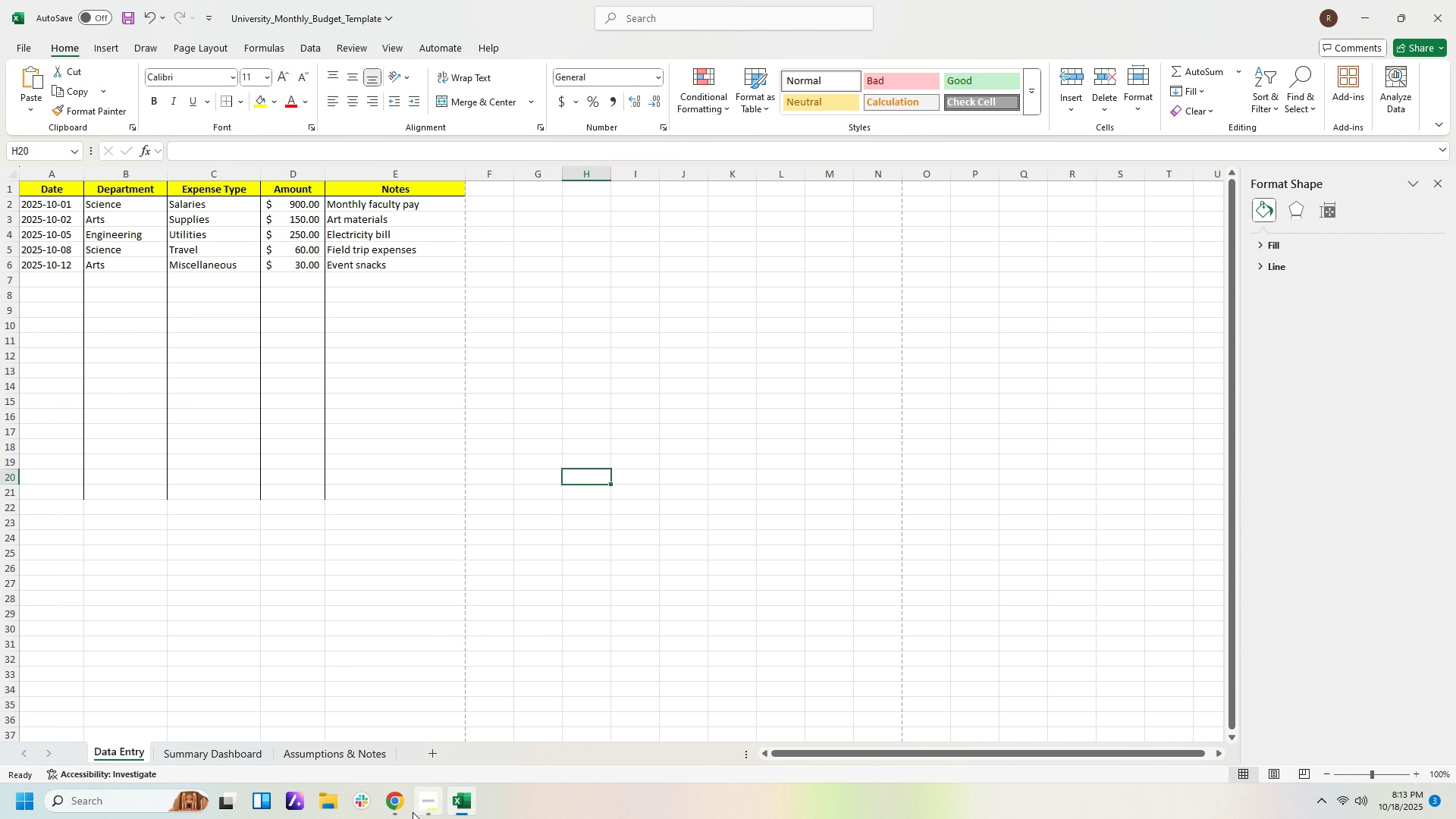 
left_click([401, 810])
 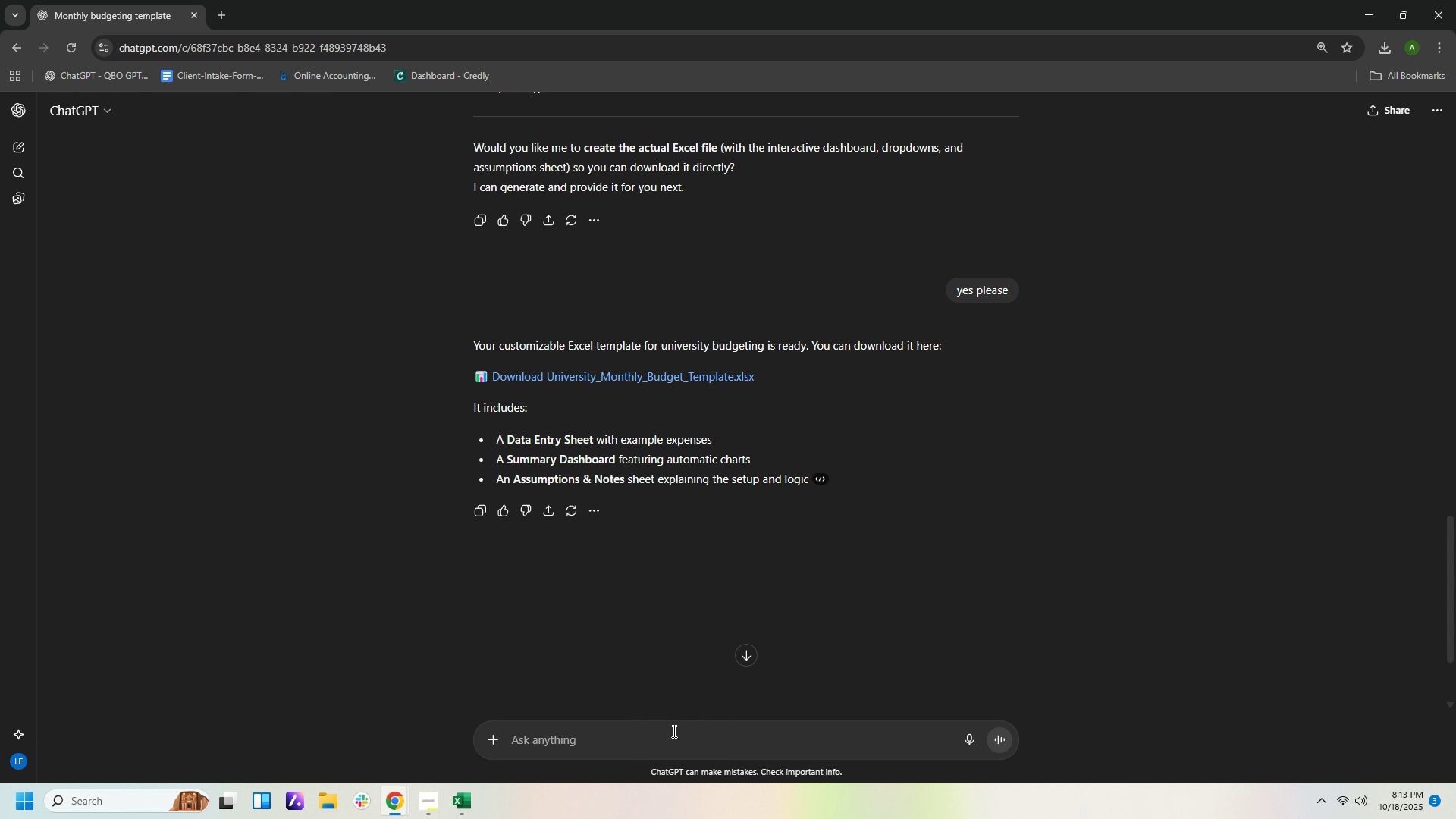 
left_click([667, 736])
 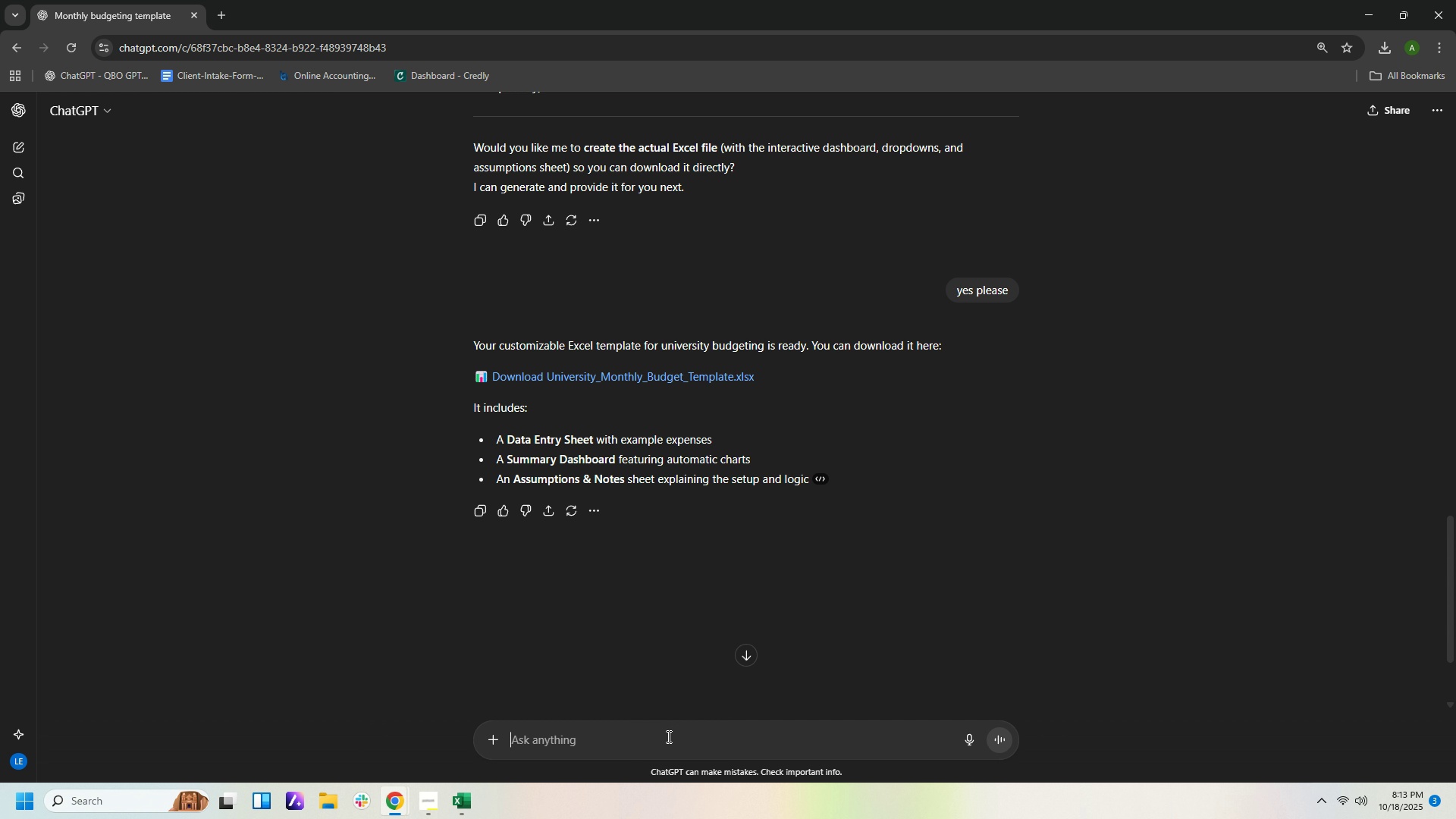 
type(postwork)
 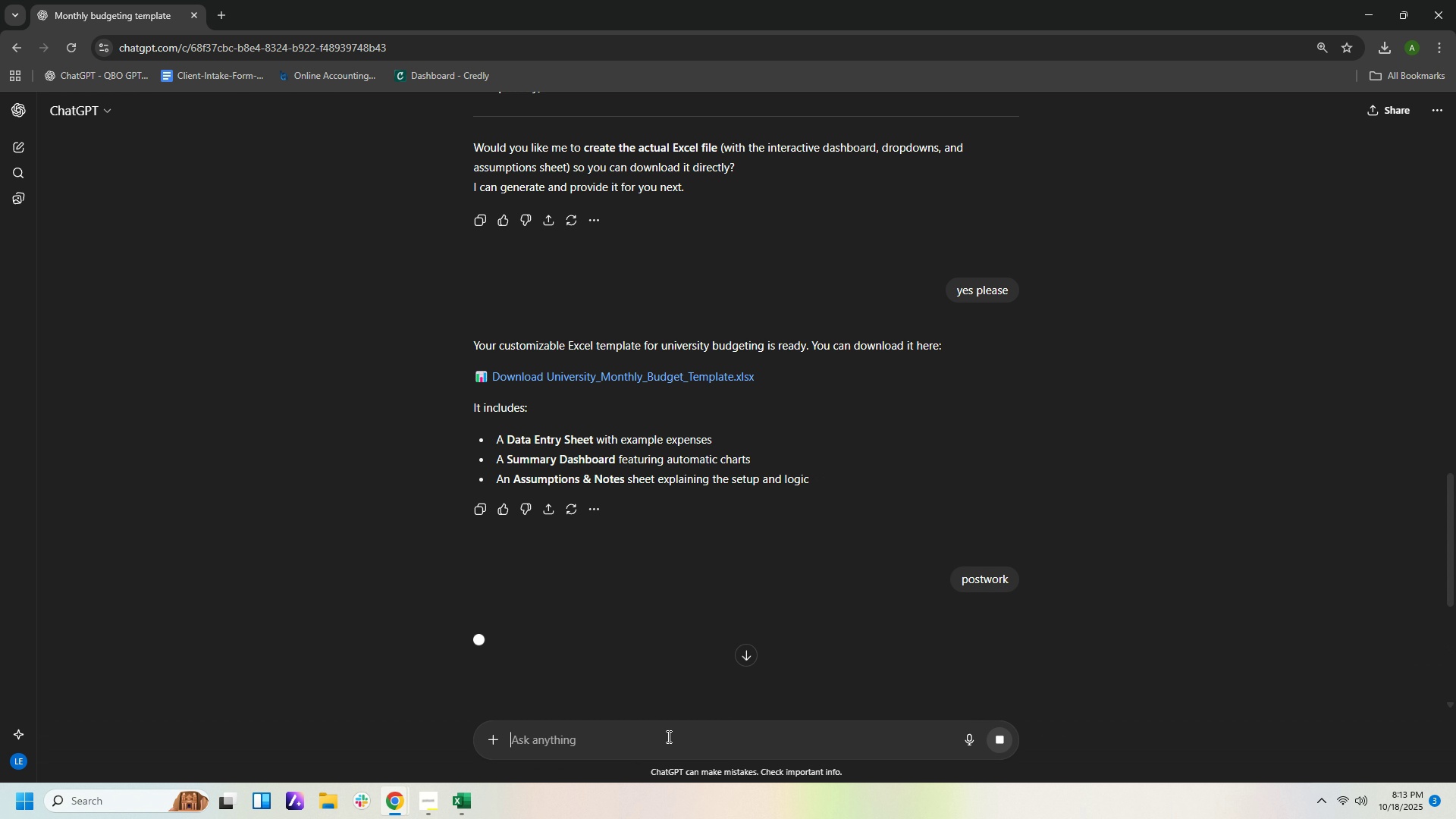 
key(Enter)
 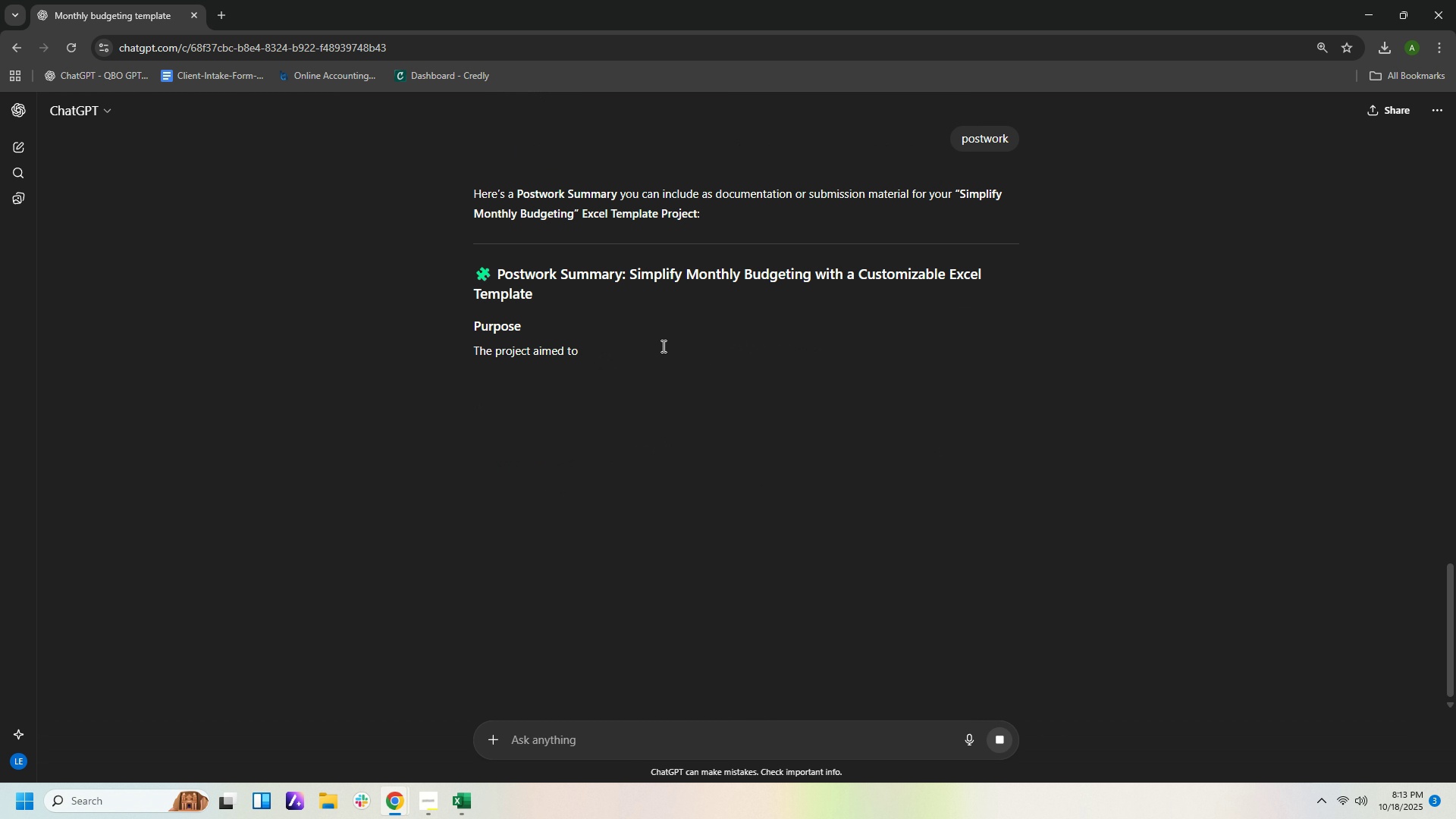 
wait(8.93)
 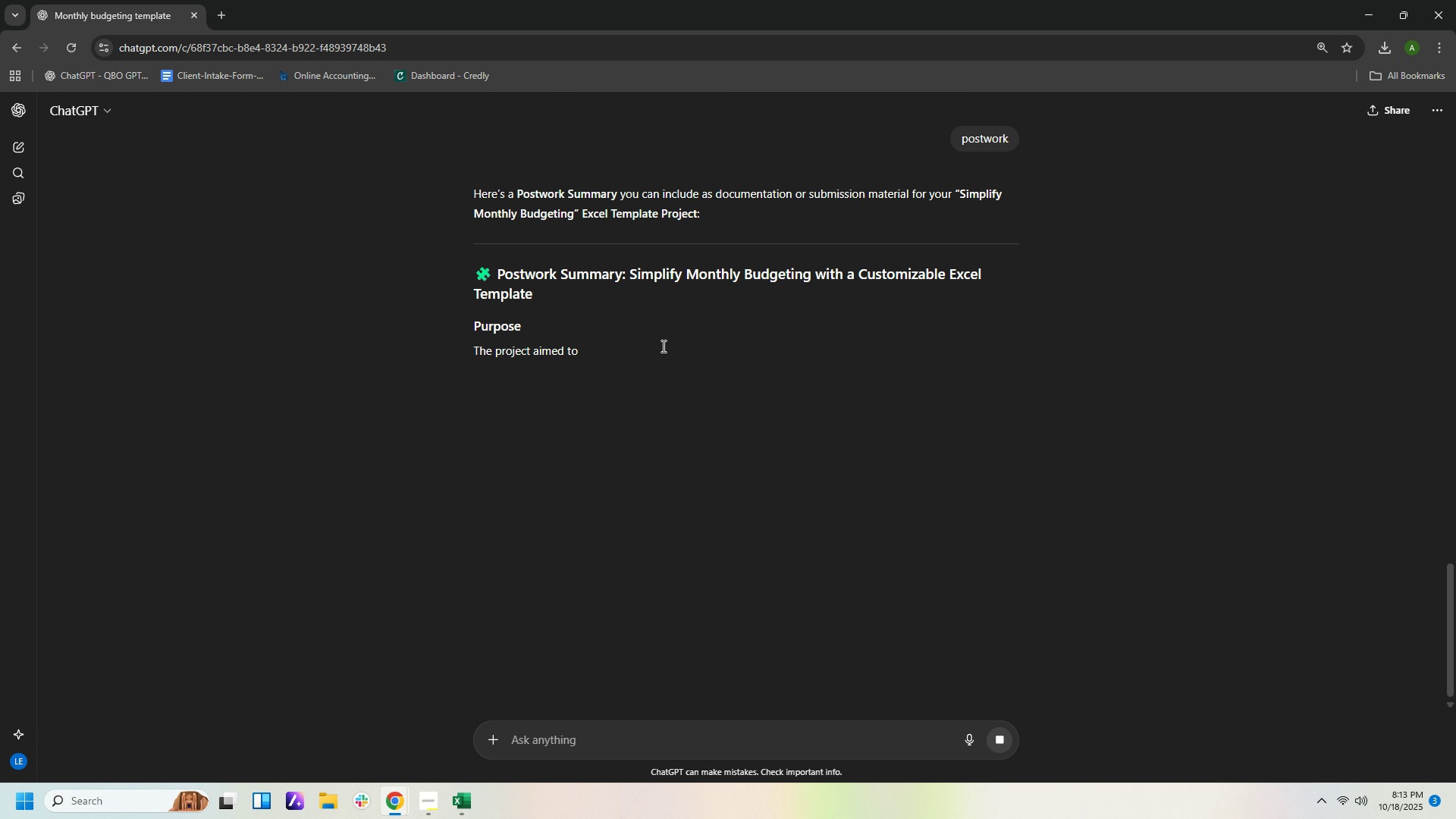 
scroll: coordinate [641, 444], scroll_direction: down, amount: 7.0
 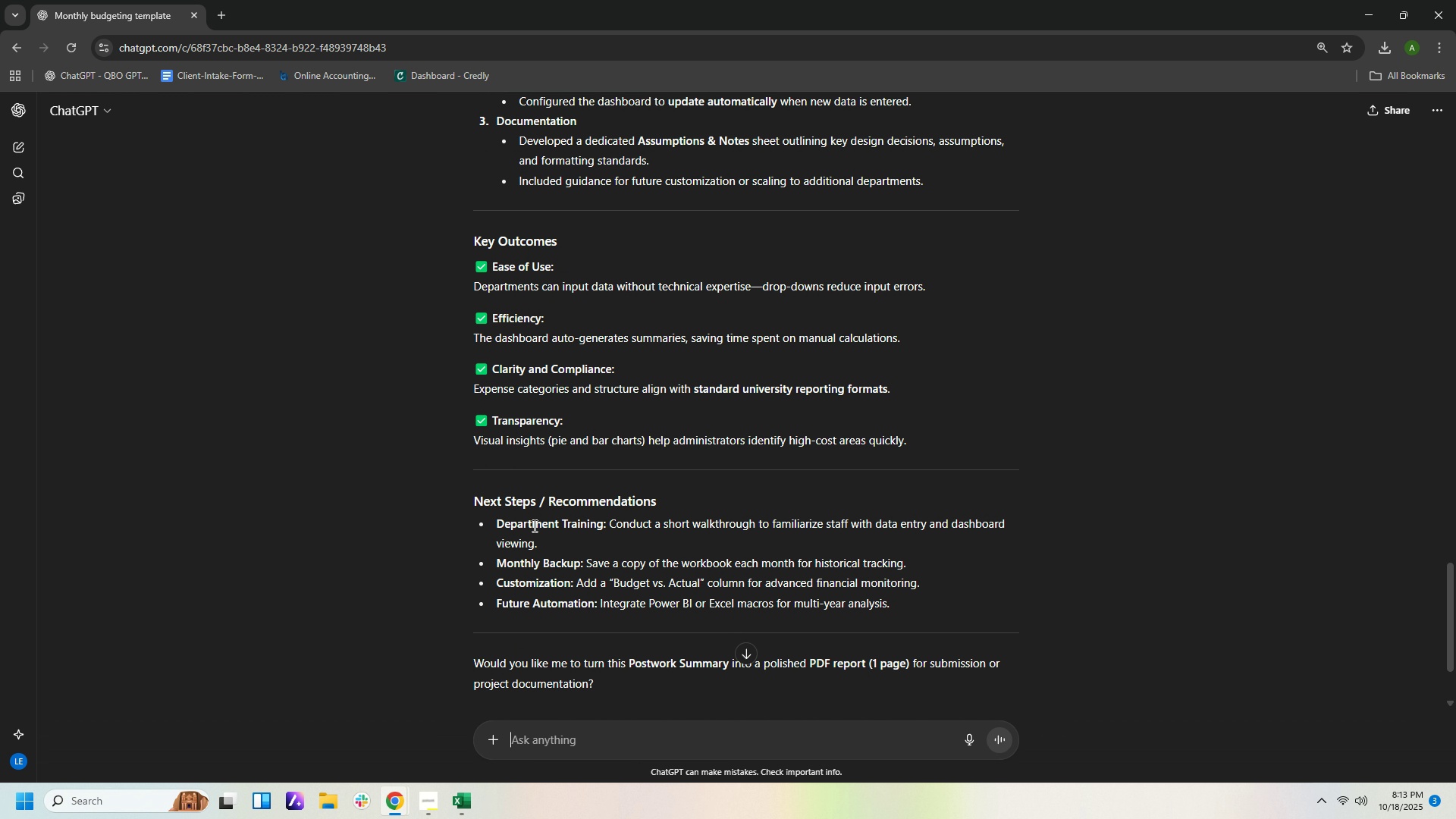 
wait(9.7)
 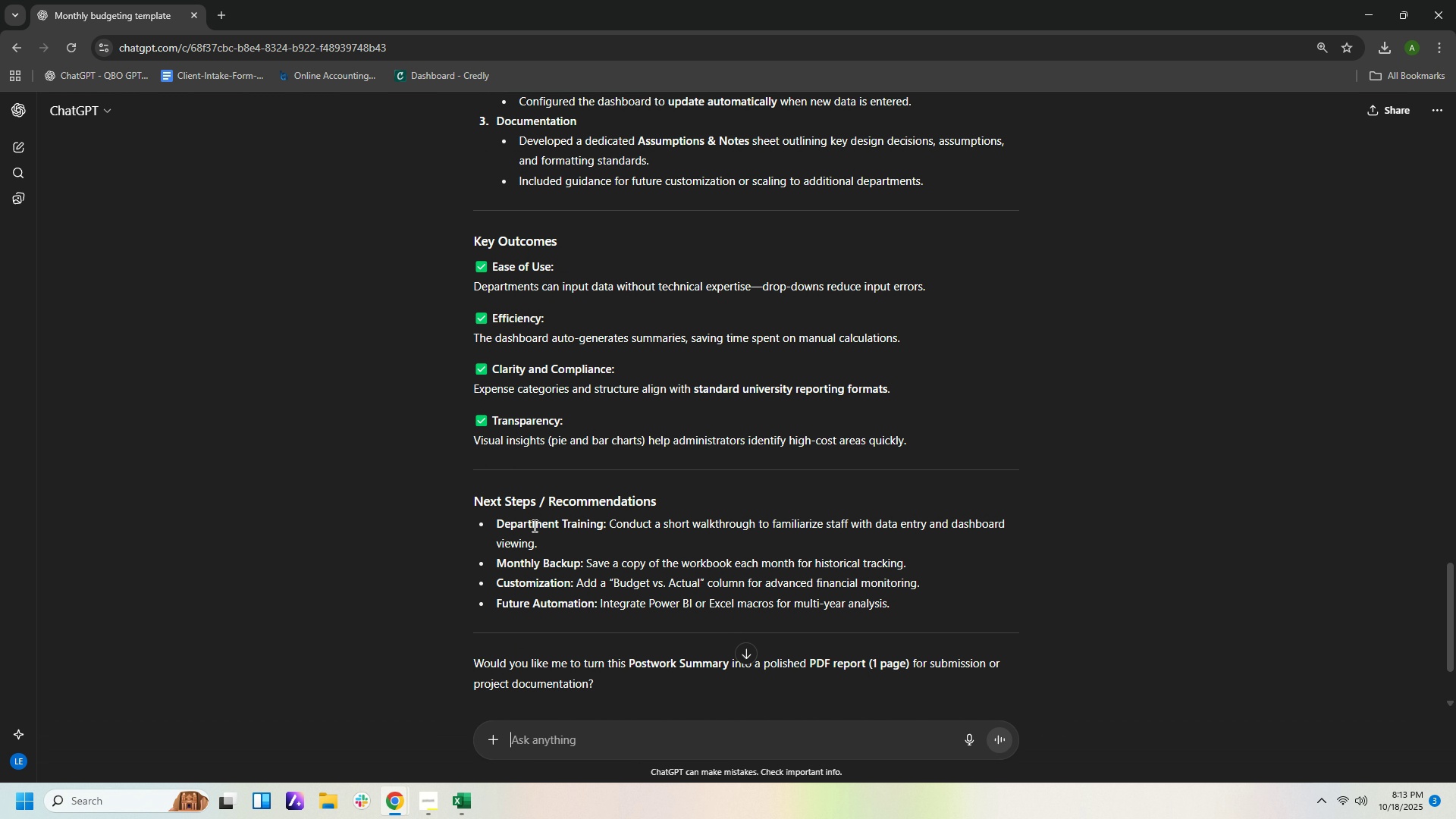 
scroll: coordinate [984, 682], scroll_direction: down, amount: 2.0
 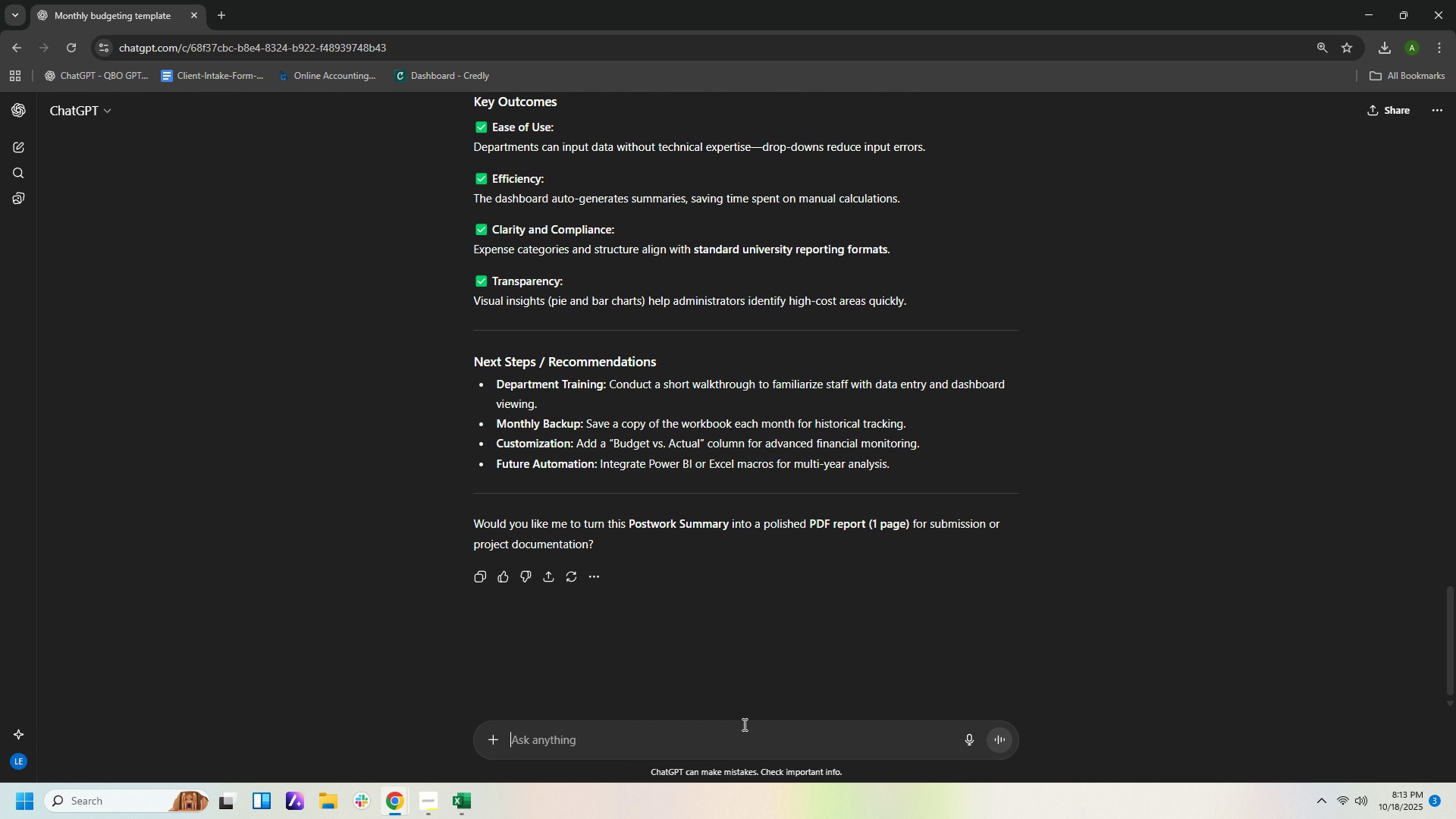 
type(no i)
key(Backspace)
key(Backspace)
 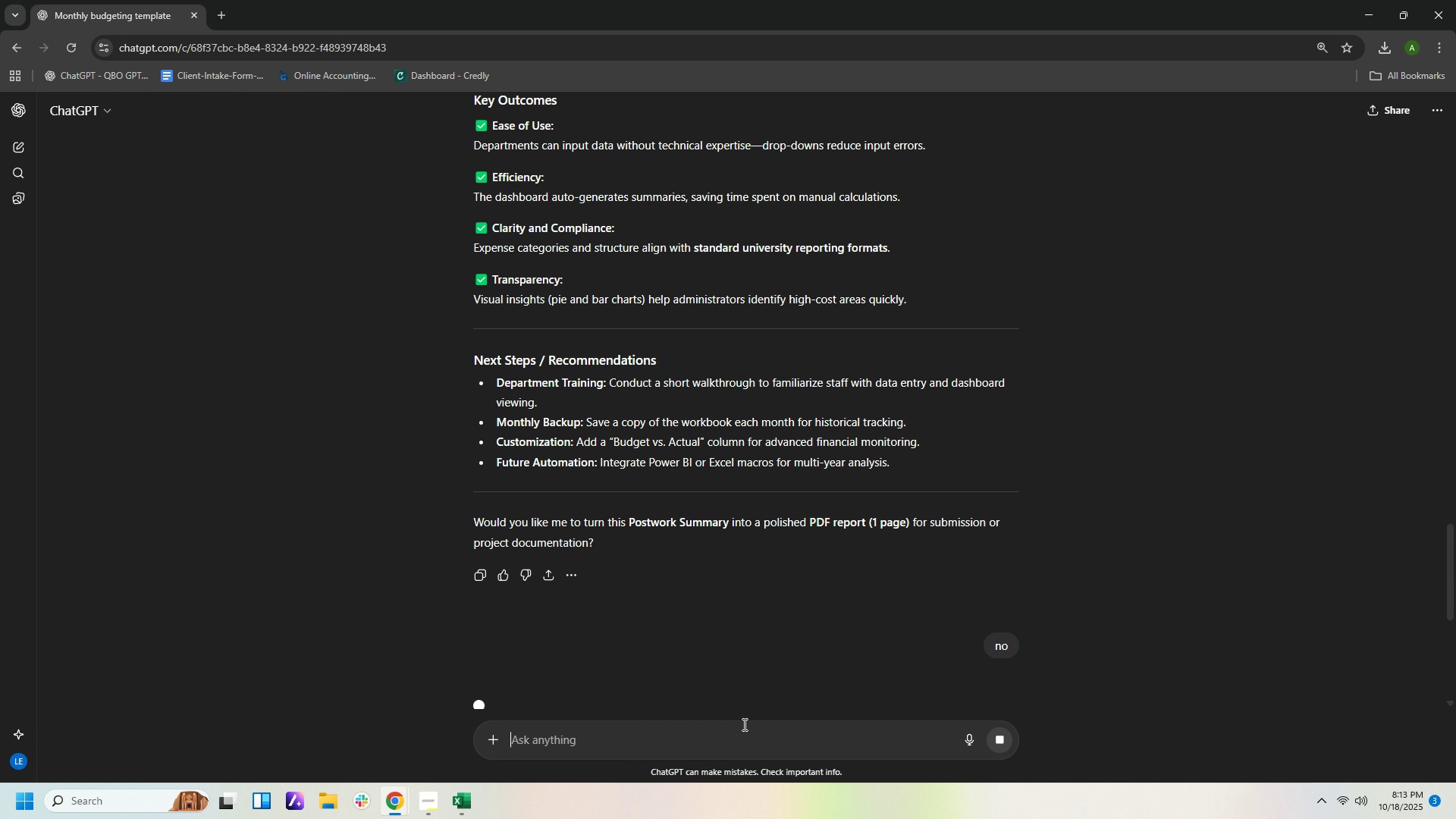 
key(Enter)
 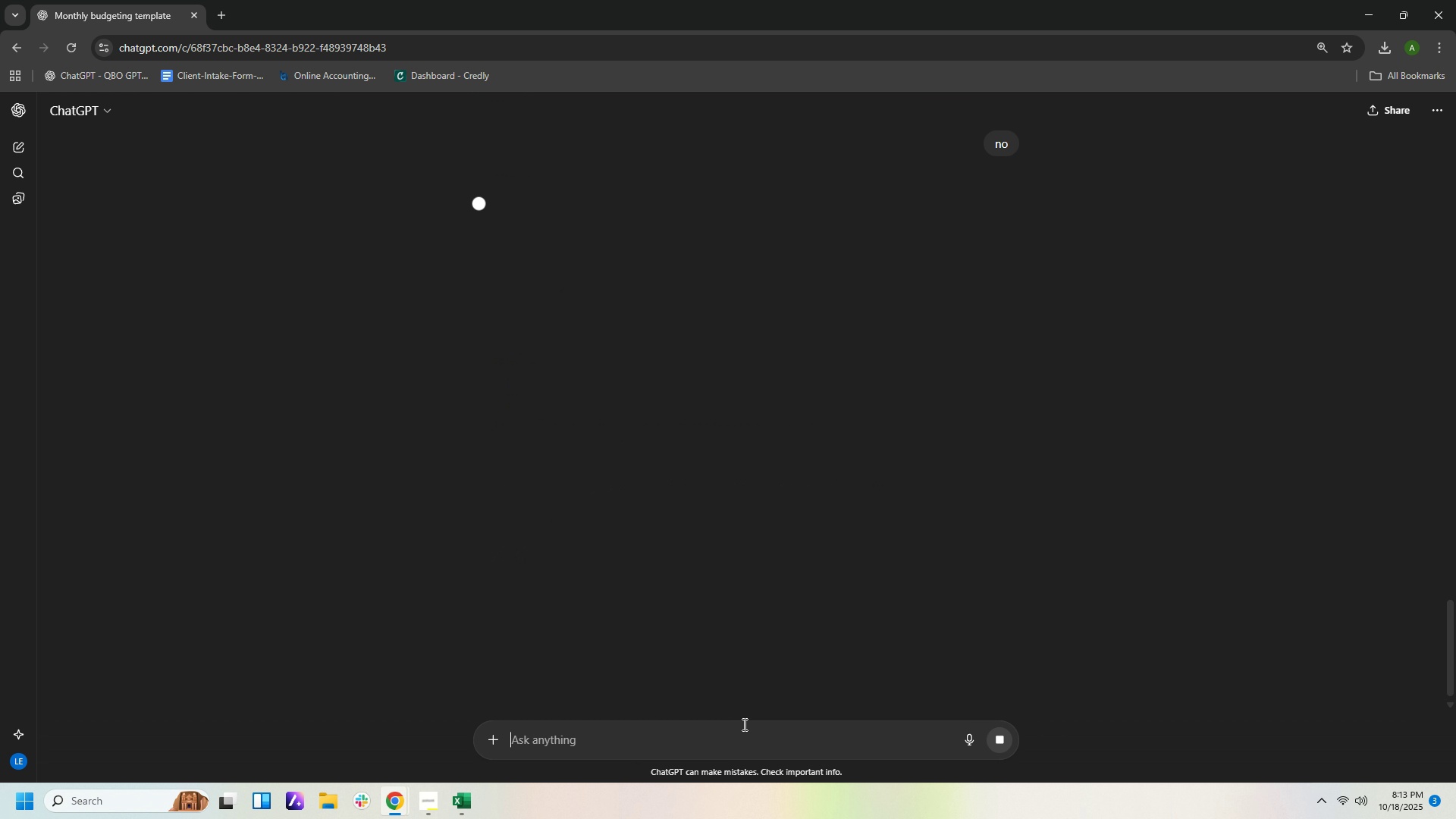 
type(I mean do ou )
key(Backspace)
key(Backspace)
key(Backspace)
type(you knw)
key(Backspace)
type(ow postwr)
key(Backspace)
type(ork job)
 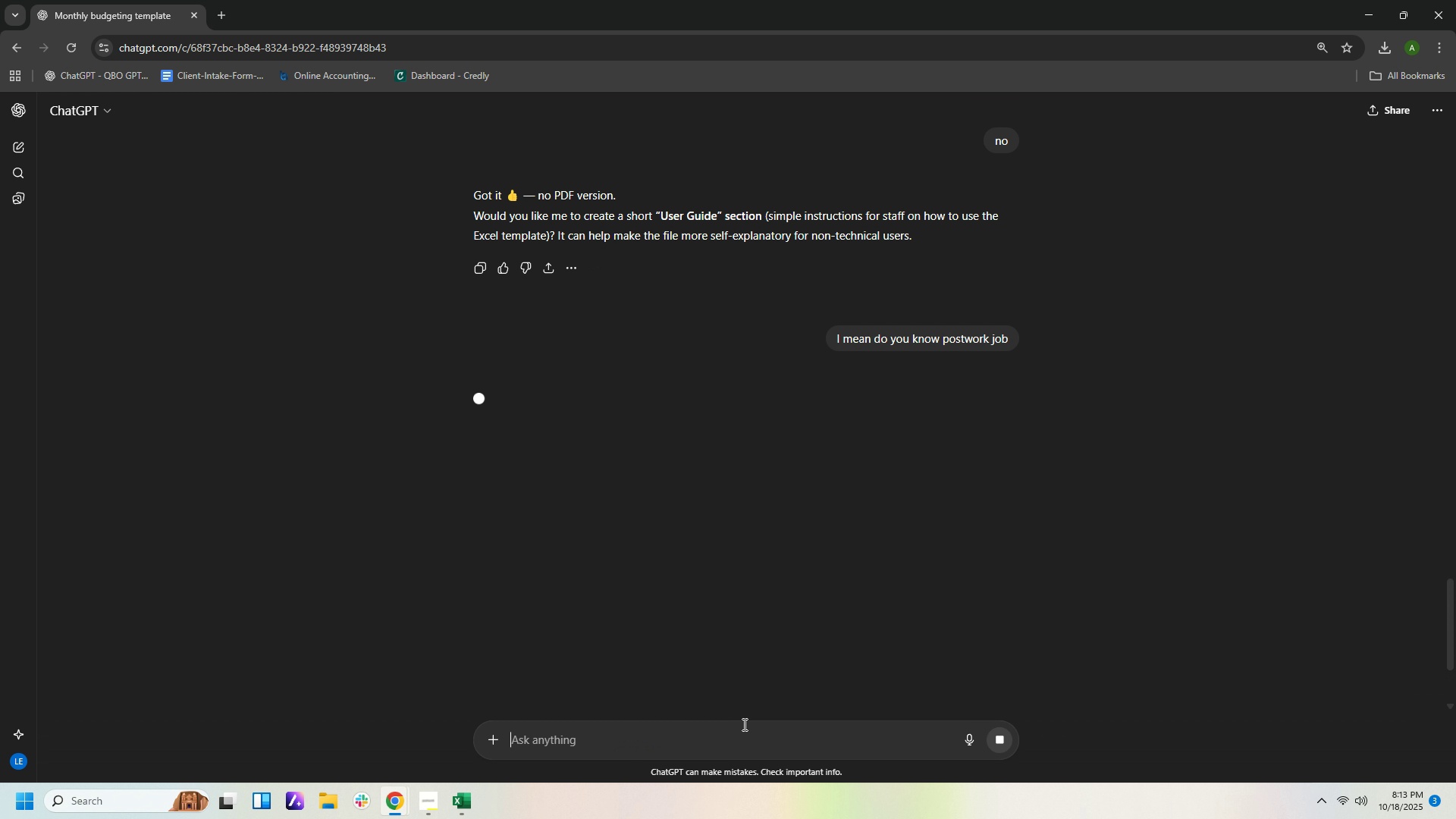 
key(Enter)
 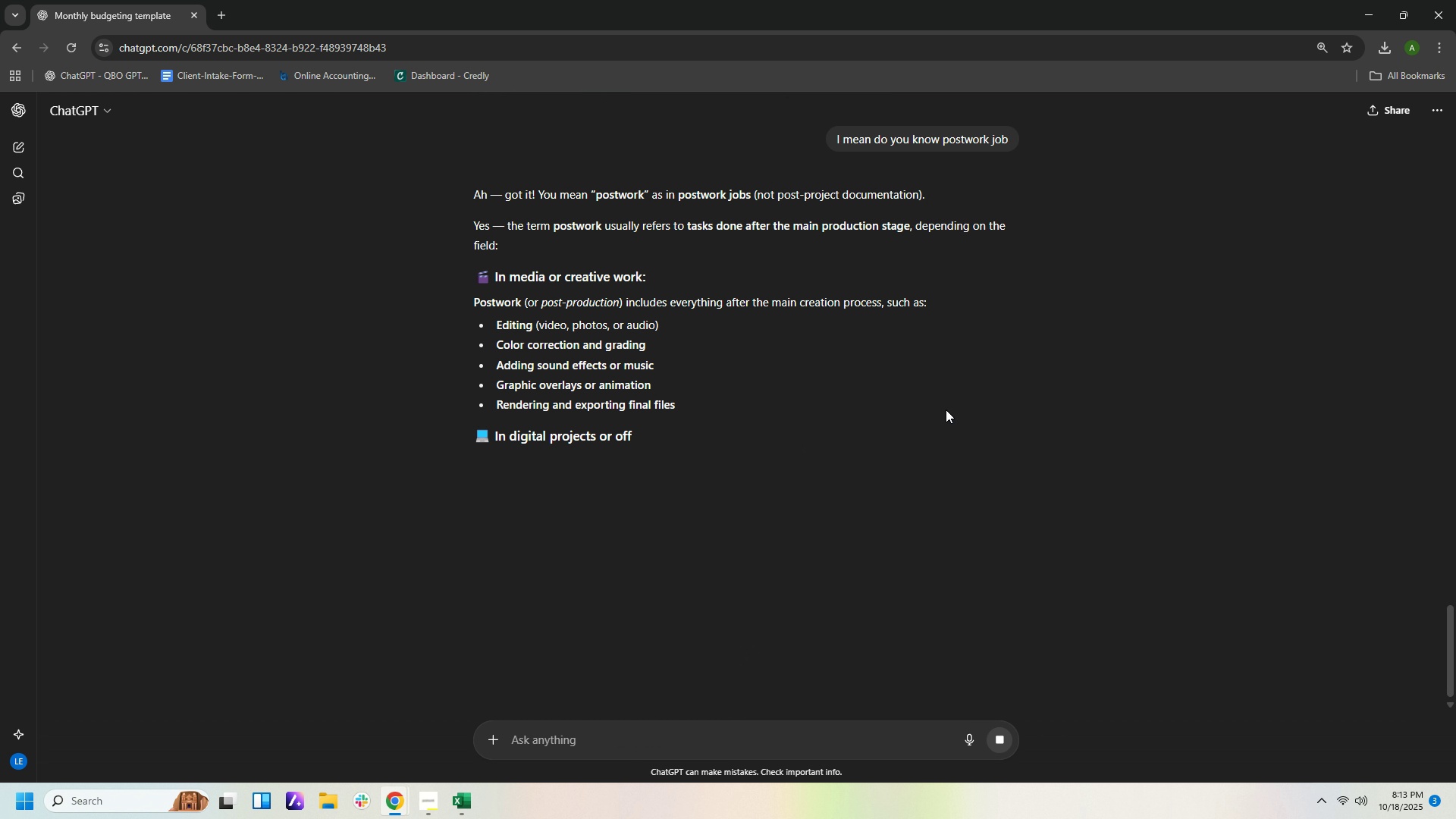 
wait(10.19)
 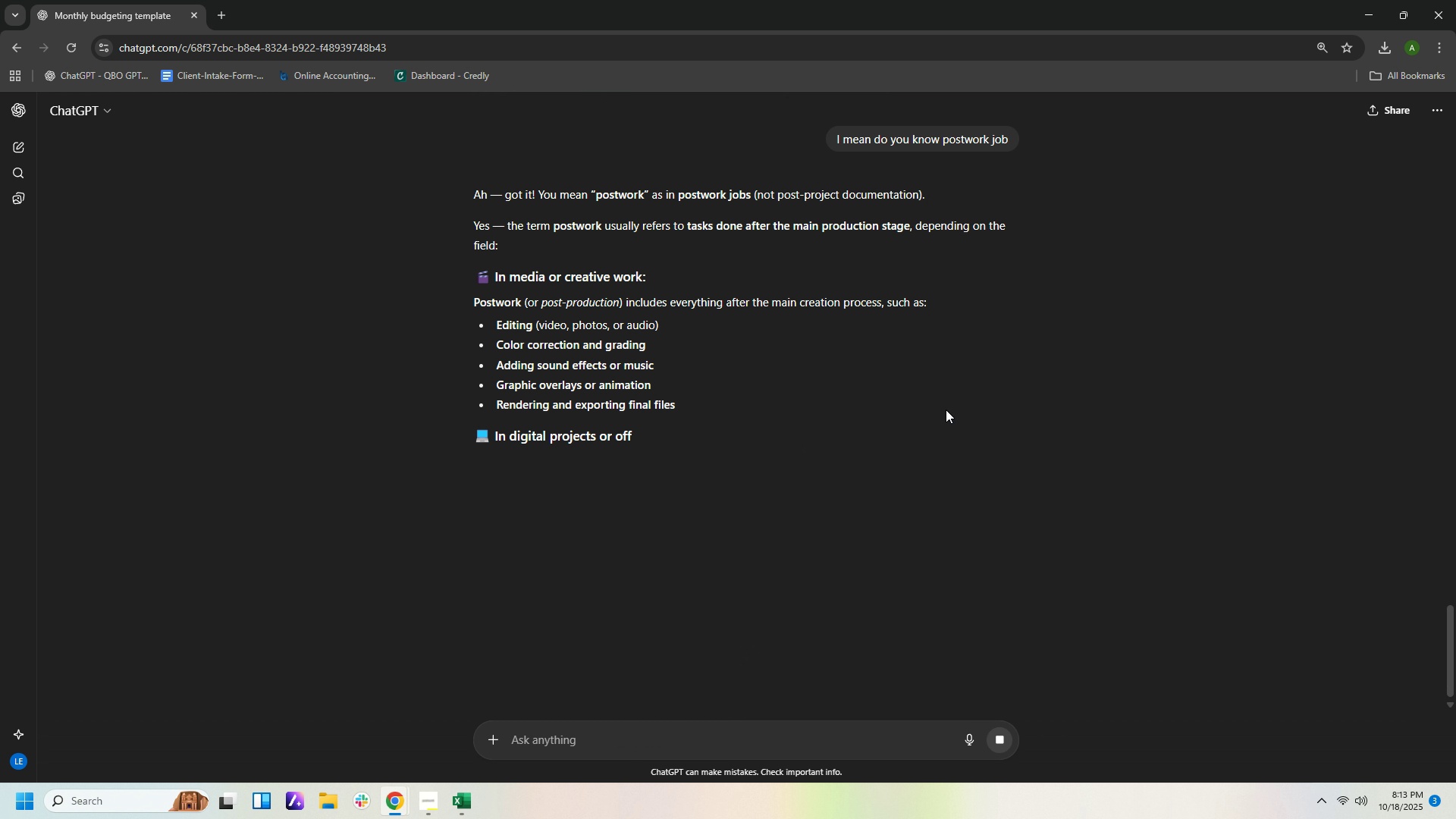 
scroll: coordinate [770, 376], scroll_direction: down, amount: 1.0
 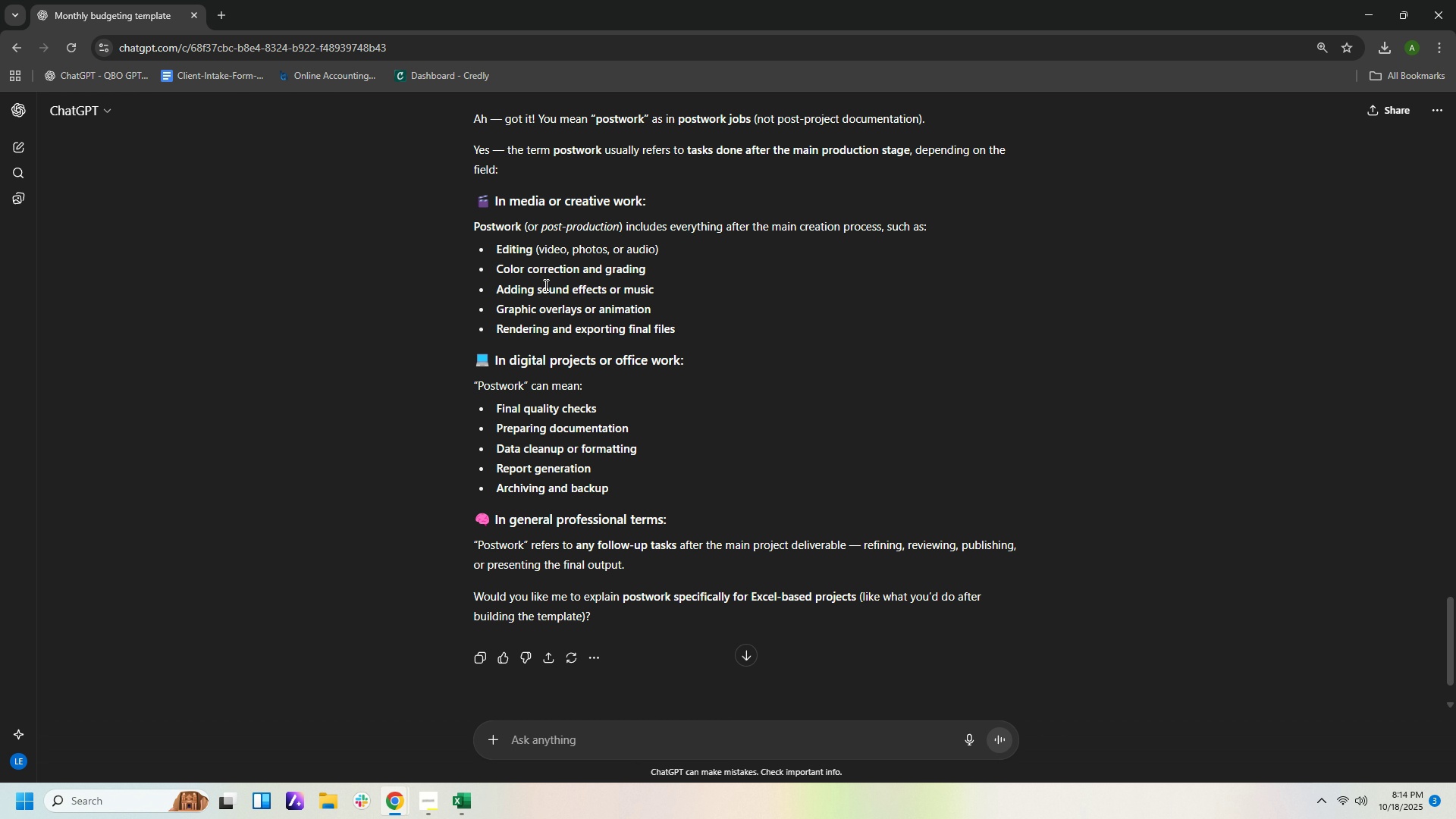 
wait(17.1)
 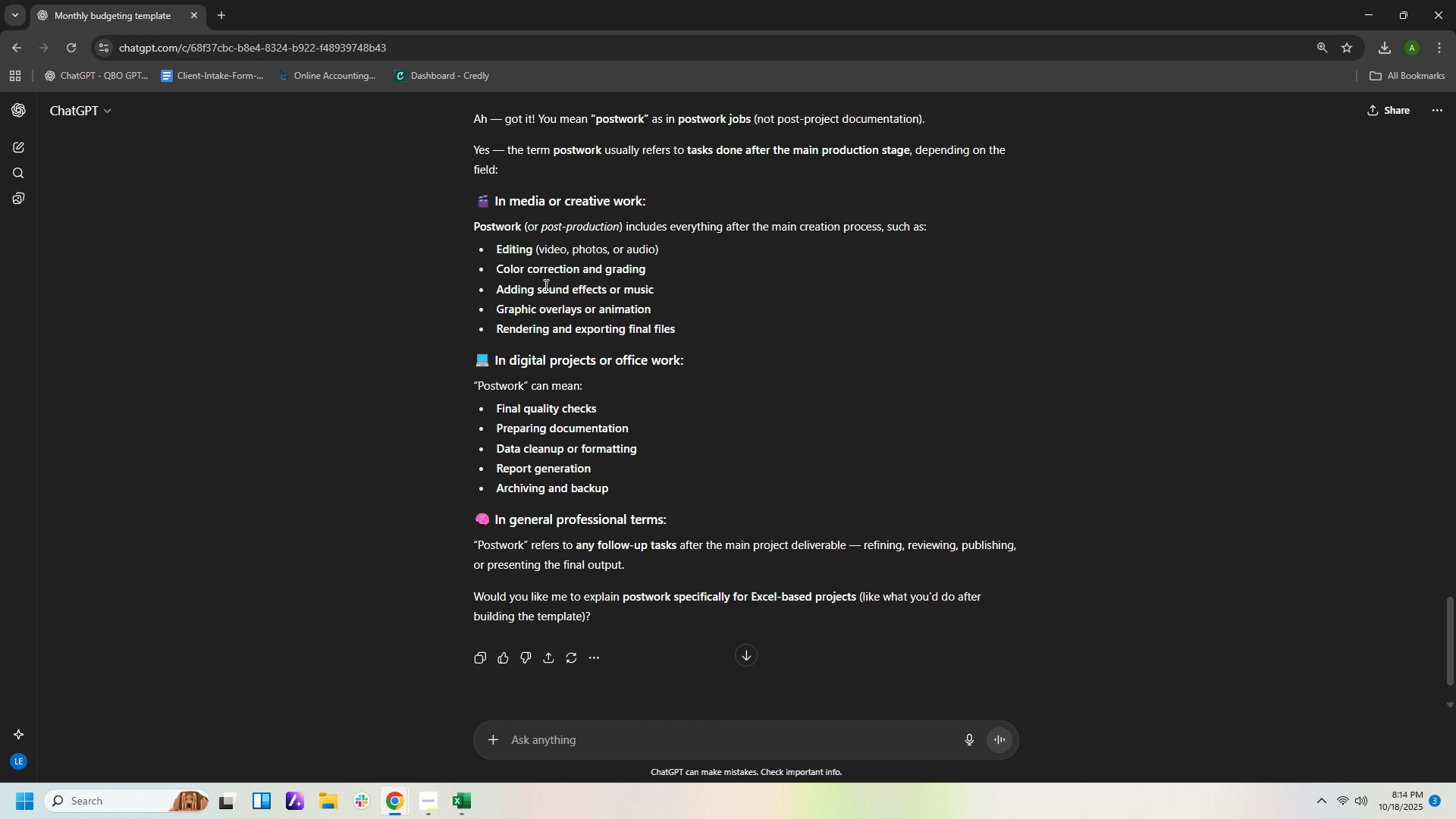 
scroll: coordinate [651, 374], scroll_direction: down, amount: 1.0
 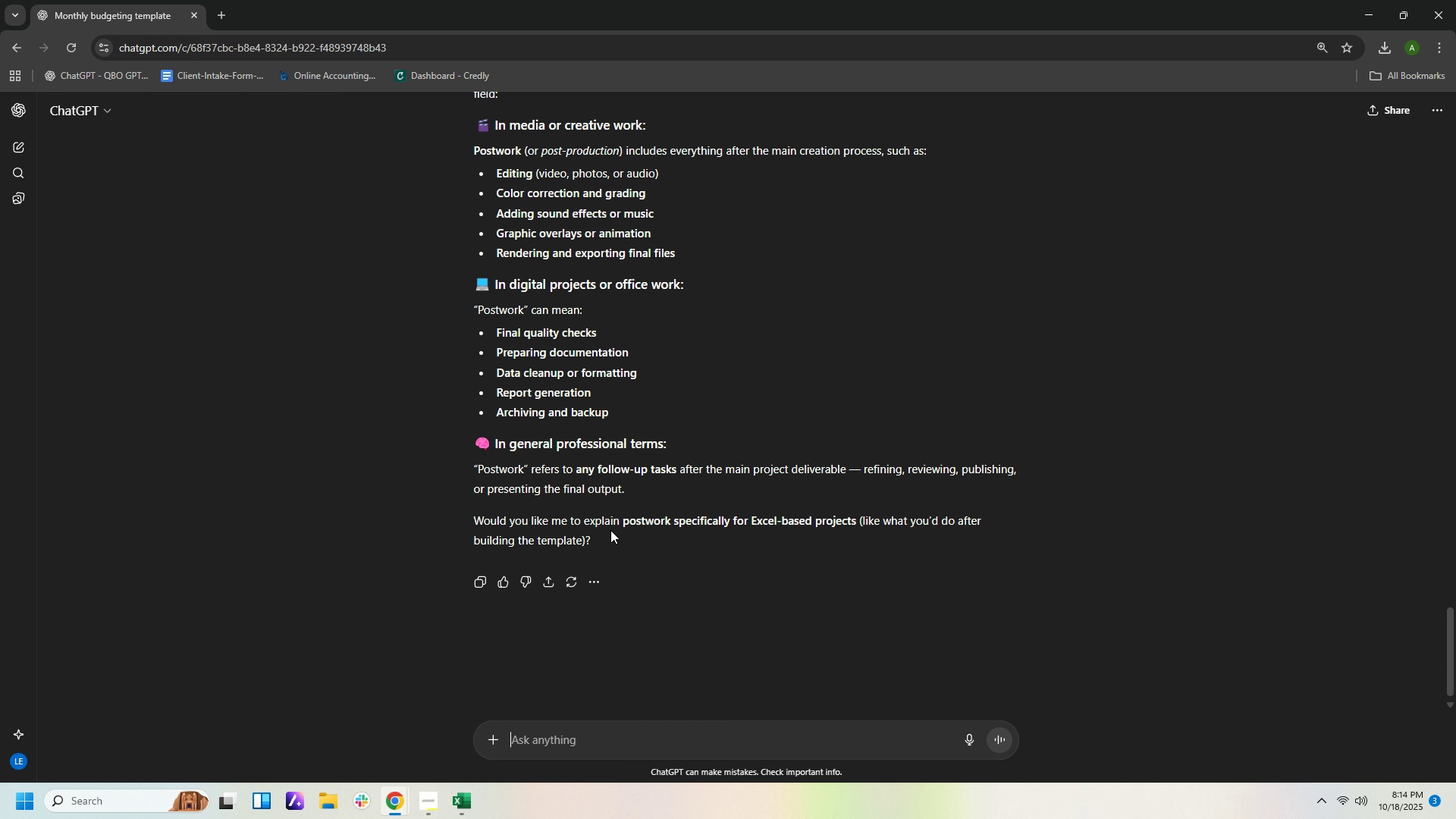 
wait(16.33)
 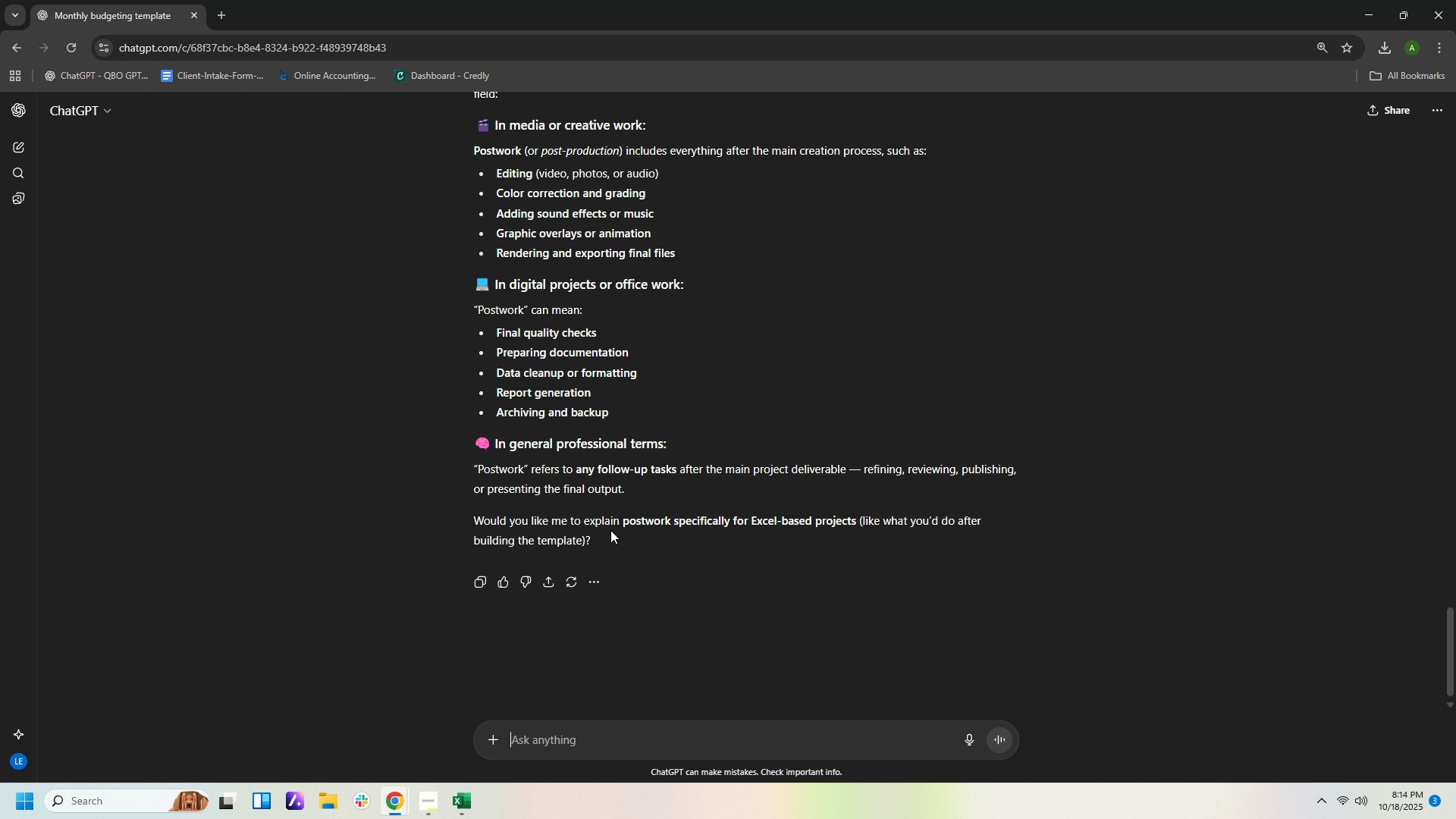 
left_click([566, 747])
 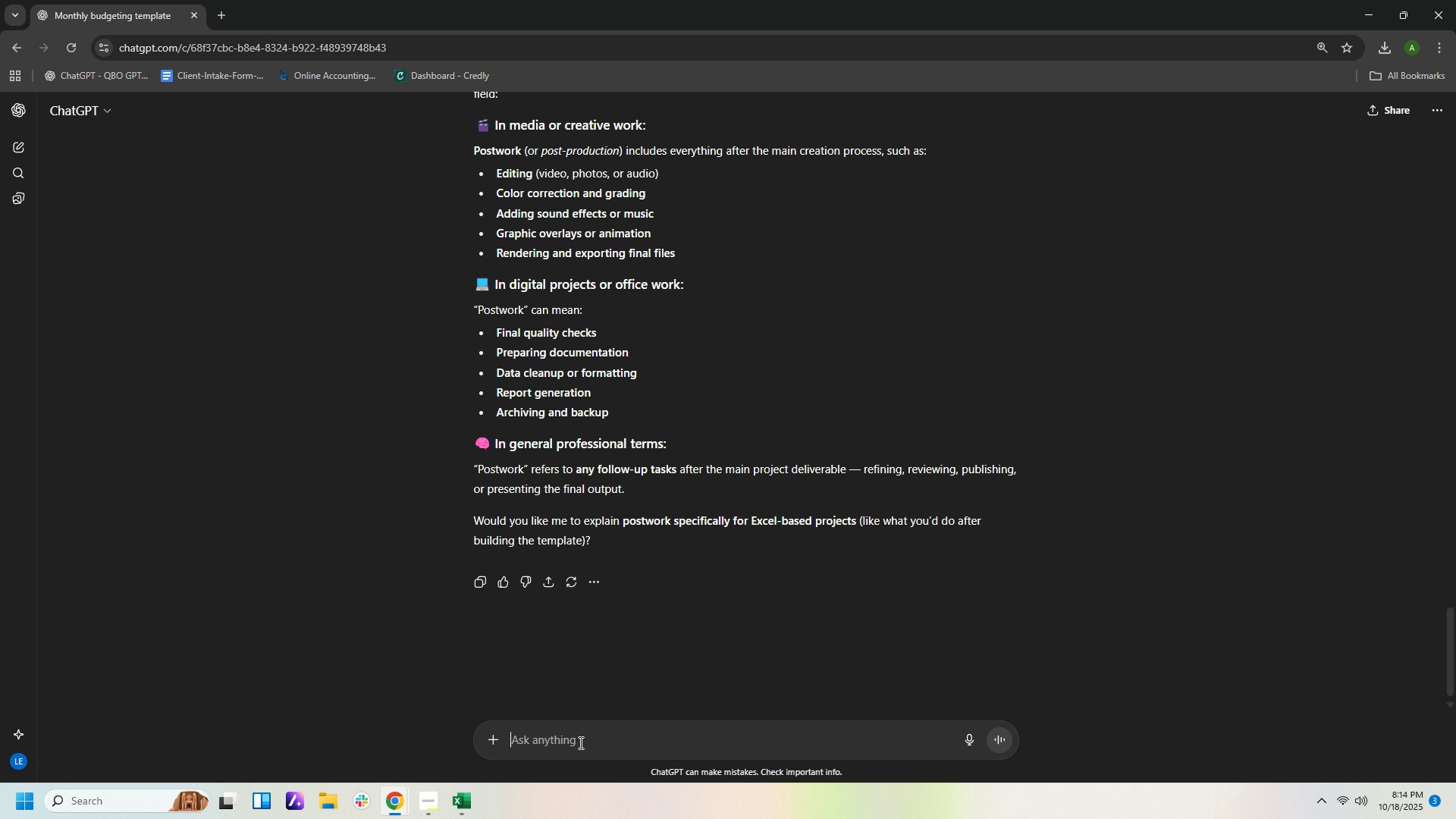 
type(booke)
key(Backspace)
type(keepinh)
key(Backspace)
type(g)
 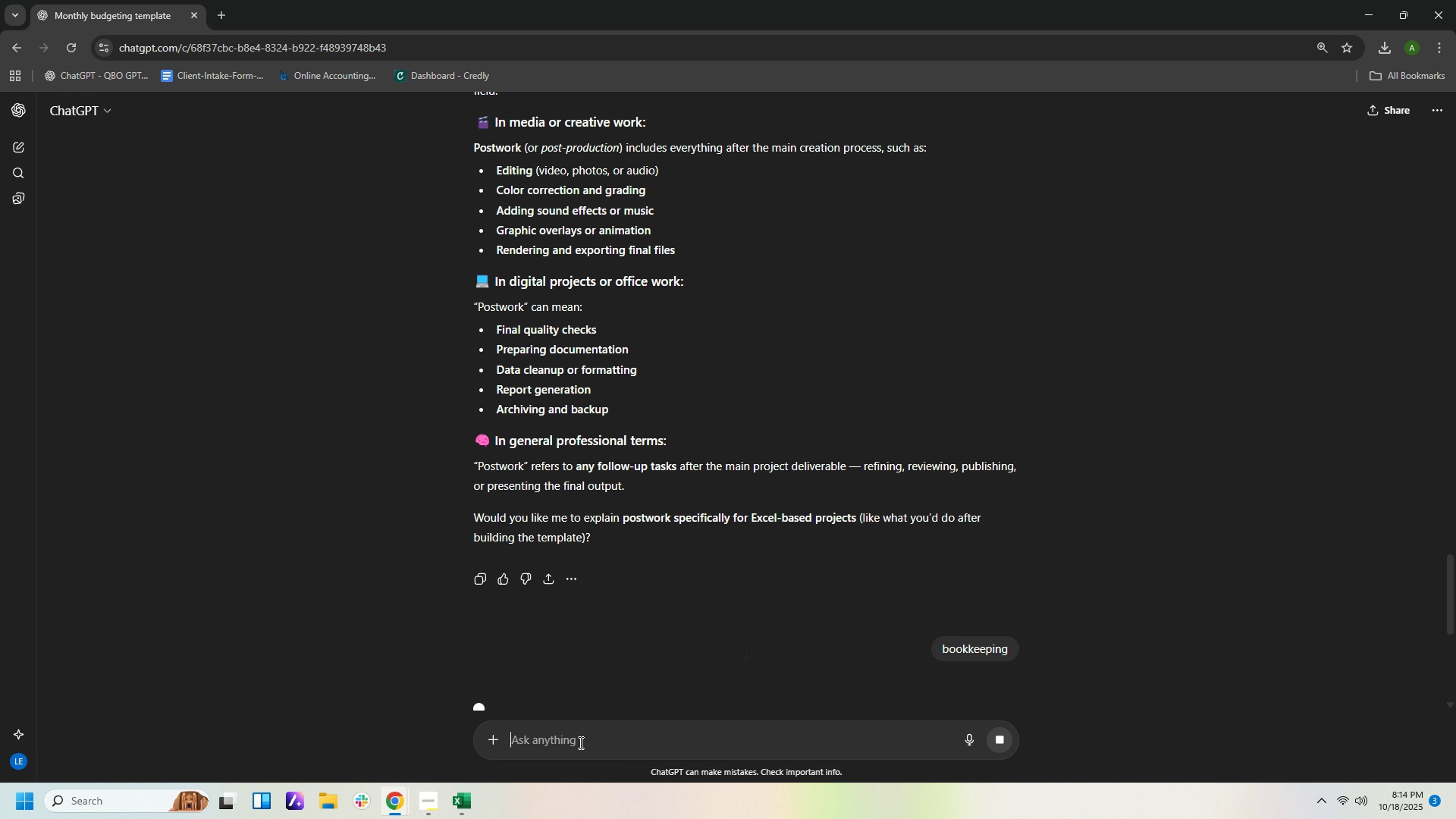 
key(Enter)
 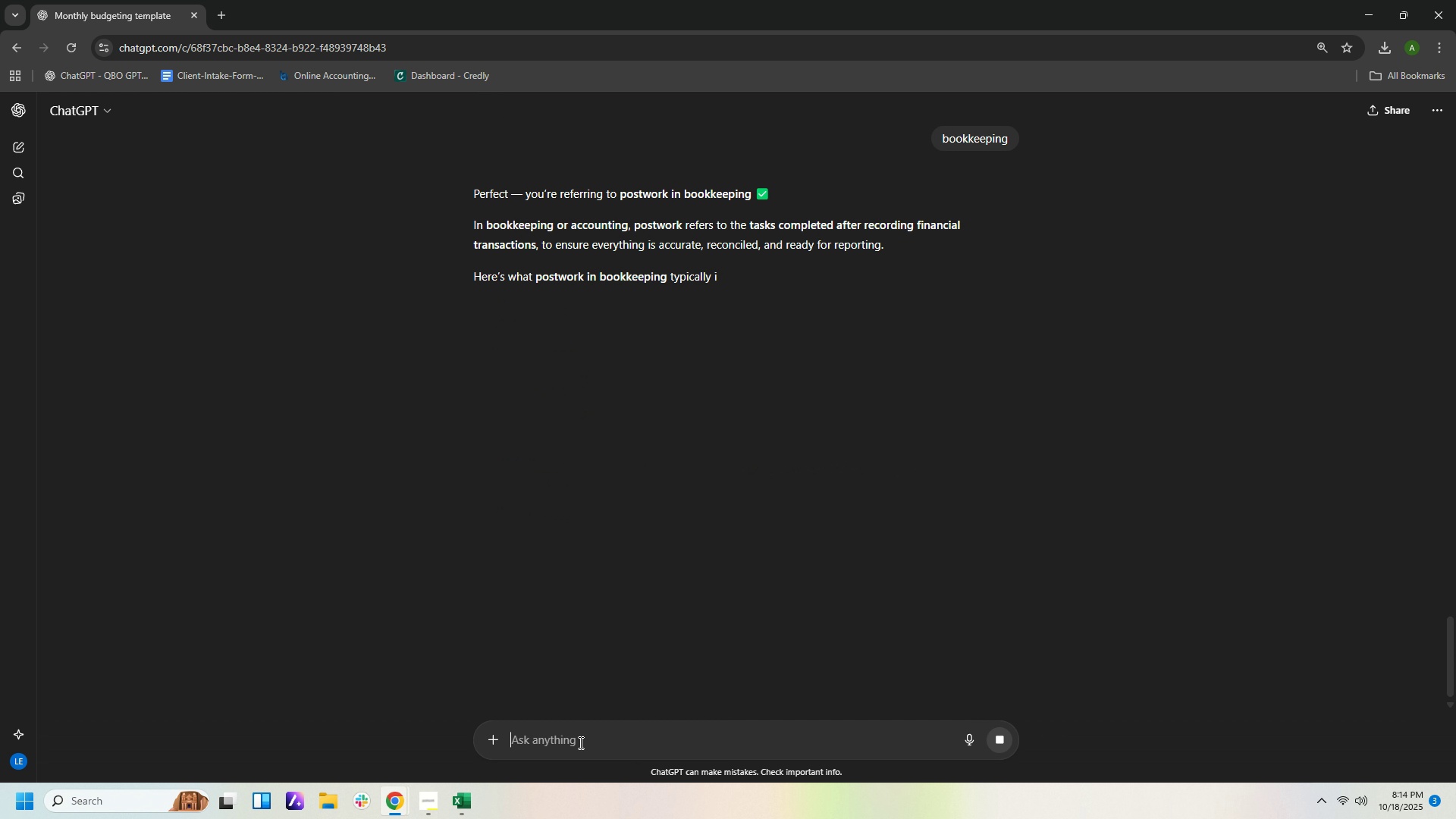 
type(how will o)
key(Backspace)
type(you categorixed)
key(Backspace)
key(Backspace)
key(Backspace)
type(zed a bank transfer in bookek)
key(Backspace)
key(Backspace)
type(jke)
key(Backspace)
key(Backspace)
key(Backspace)
type(j)
key(Backspace)
type(keeping)
 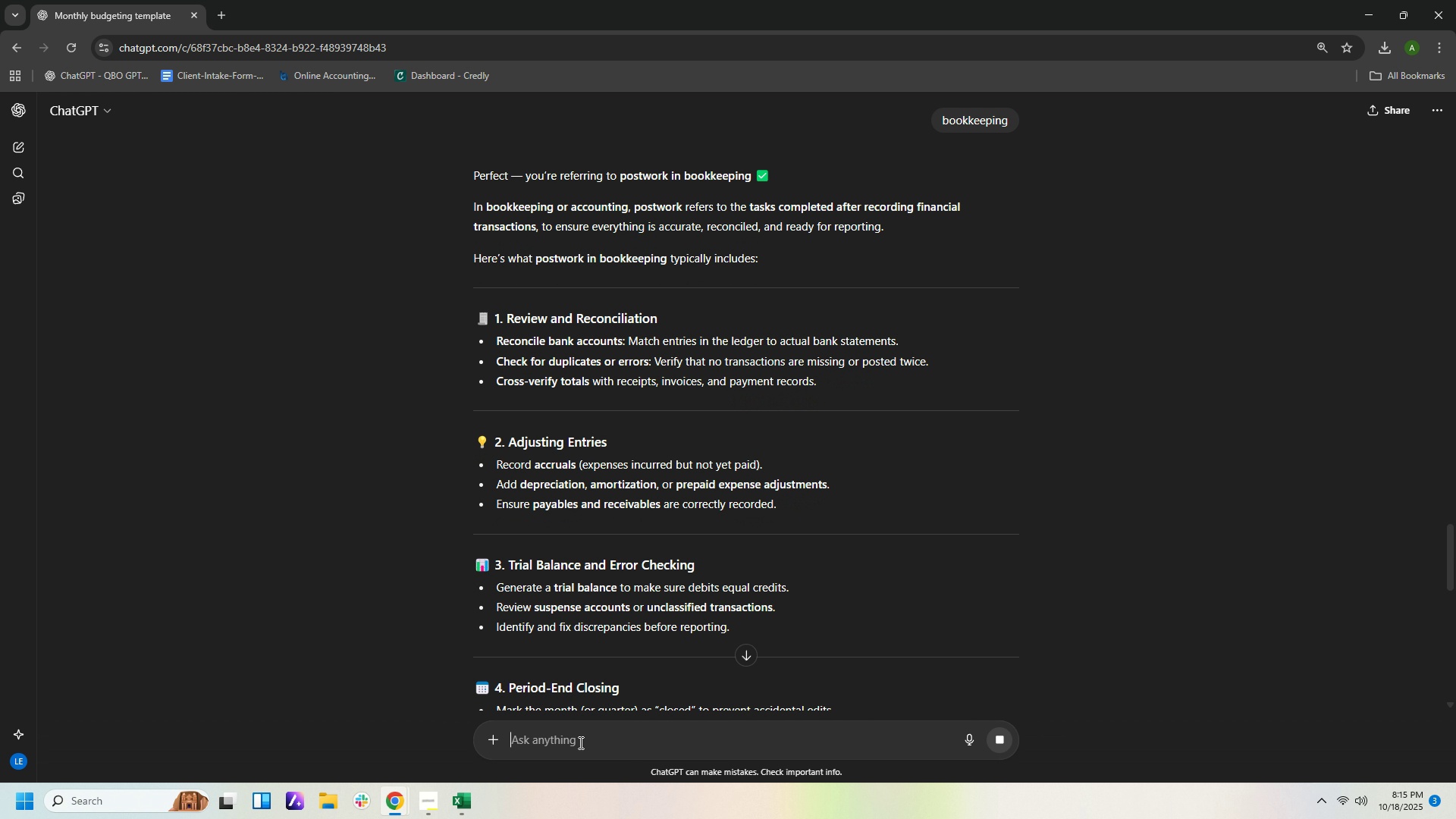 
key(Enter)
 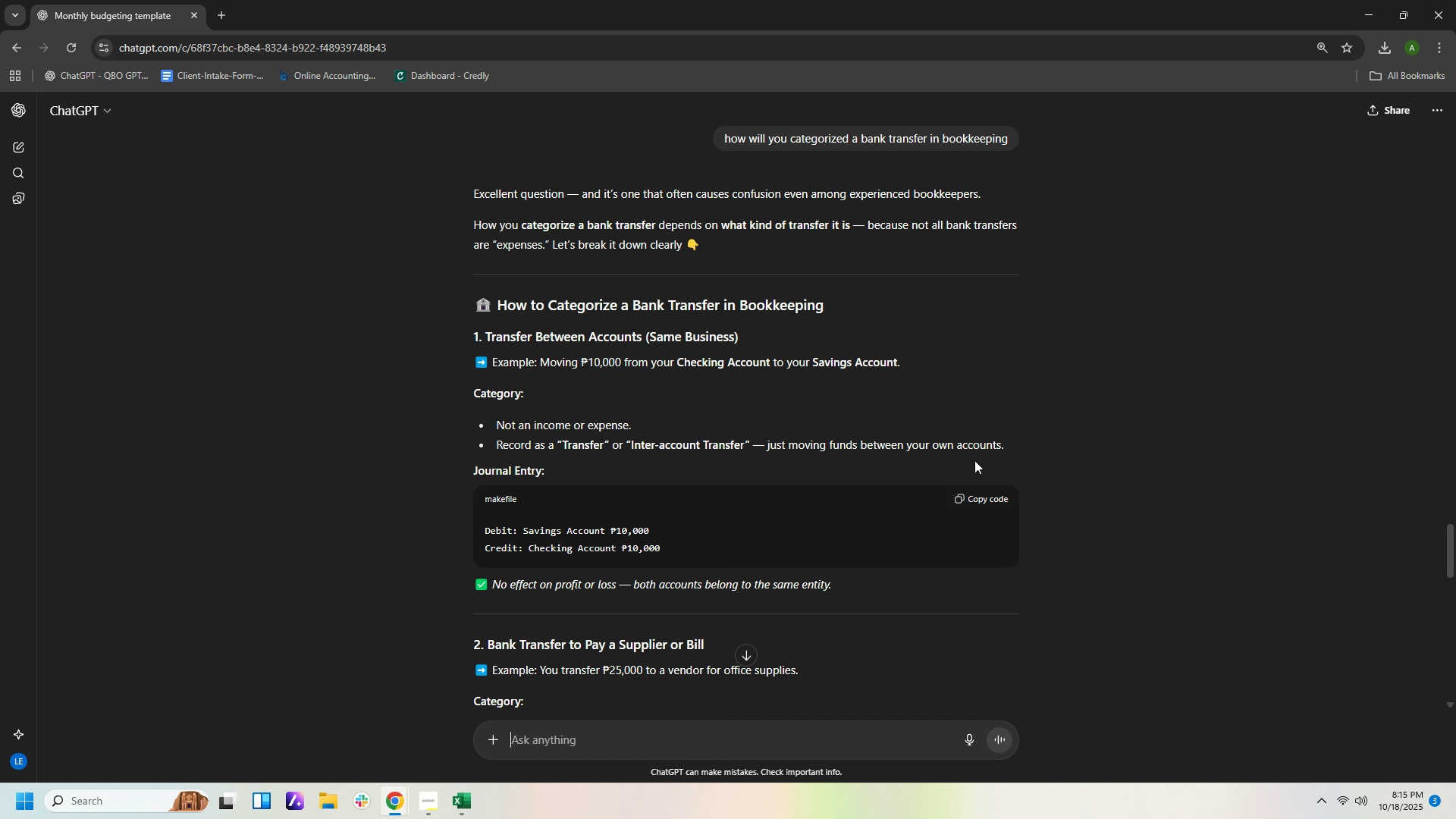 
wait(19.76)
 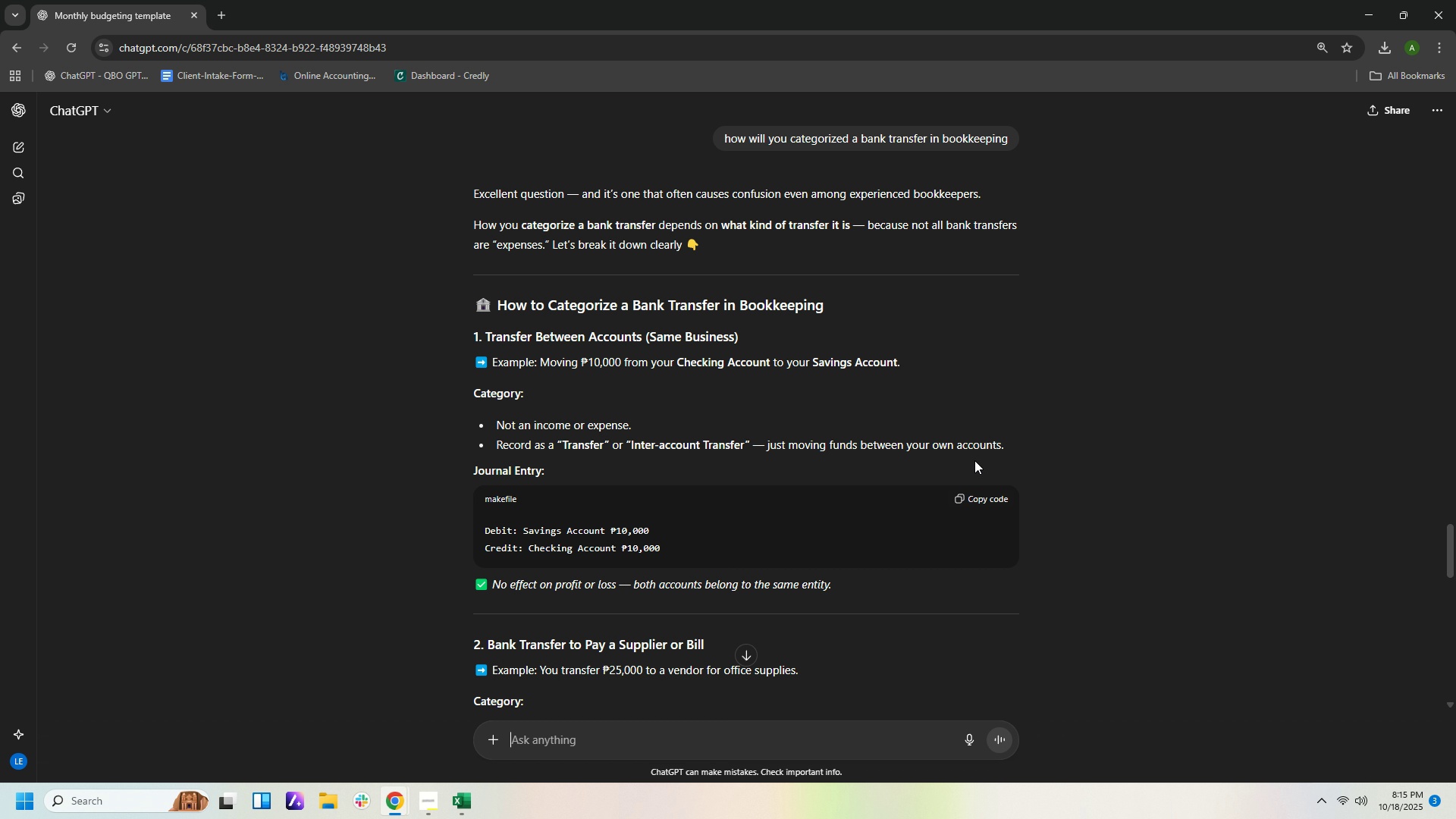 
scroll: coordinate [865, 572], scroll_direction: down, amount: 3.0
 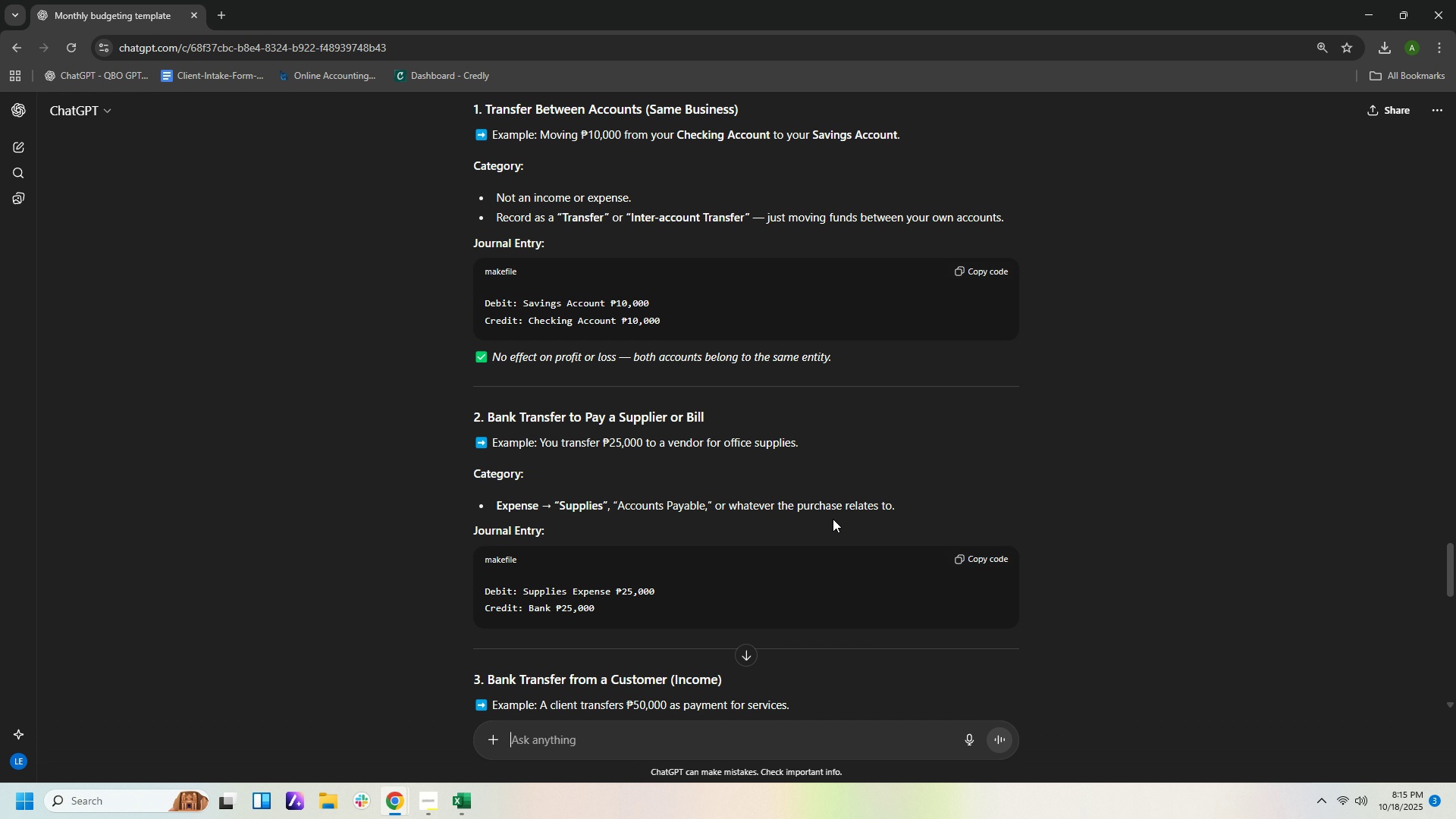 
wait(9.21)
 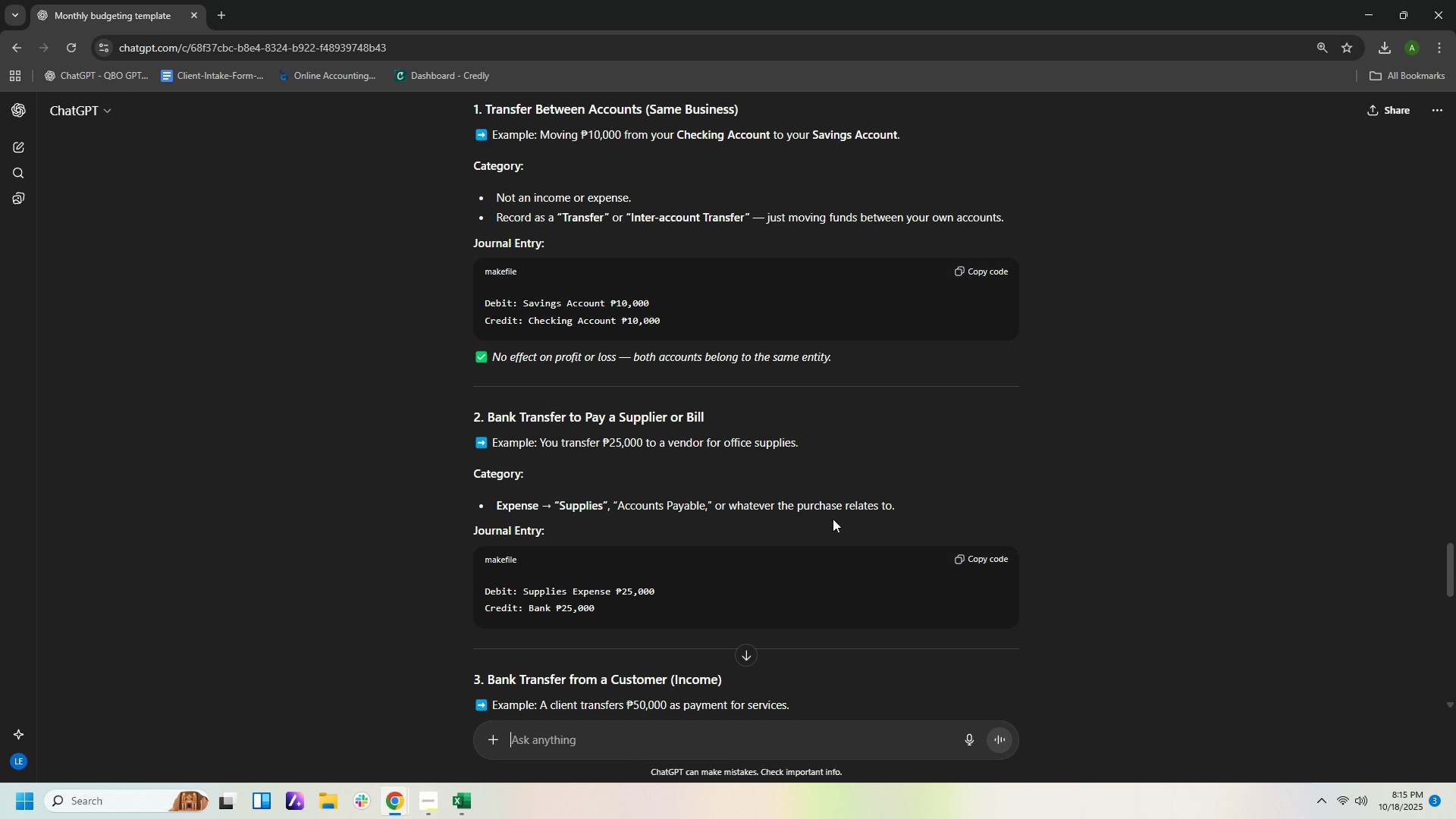 
scroll: coordinate [814, 650], scroll_direction: down, amount: 3.0
 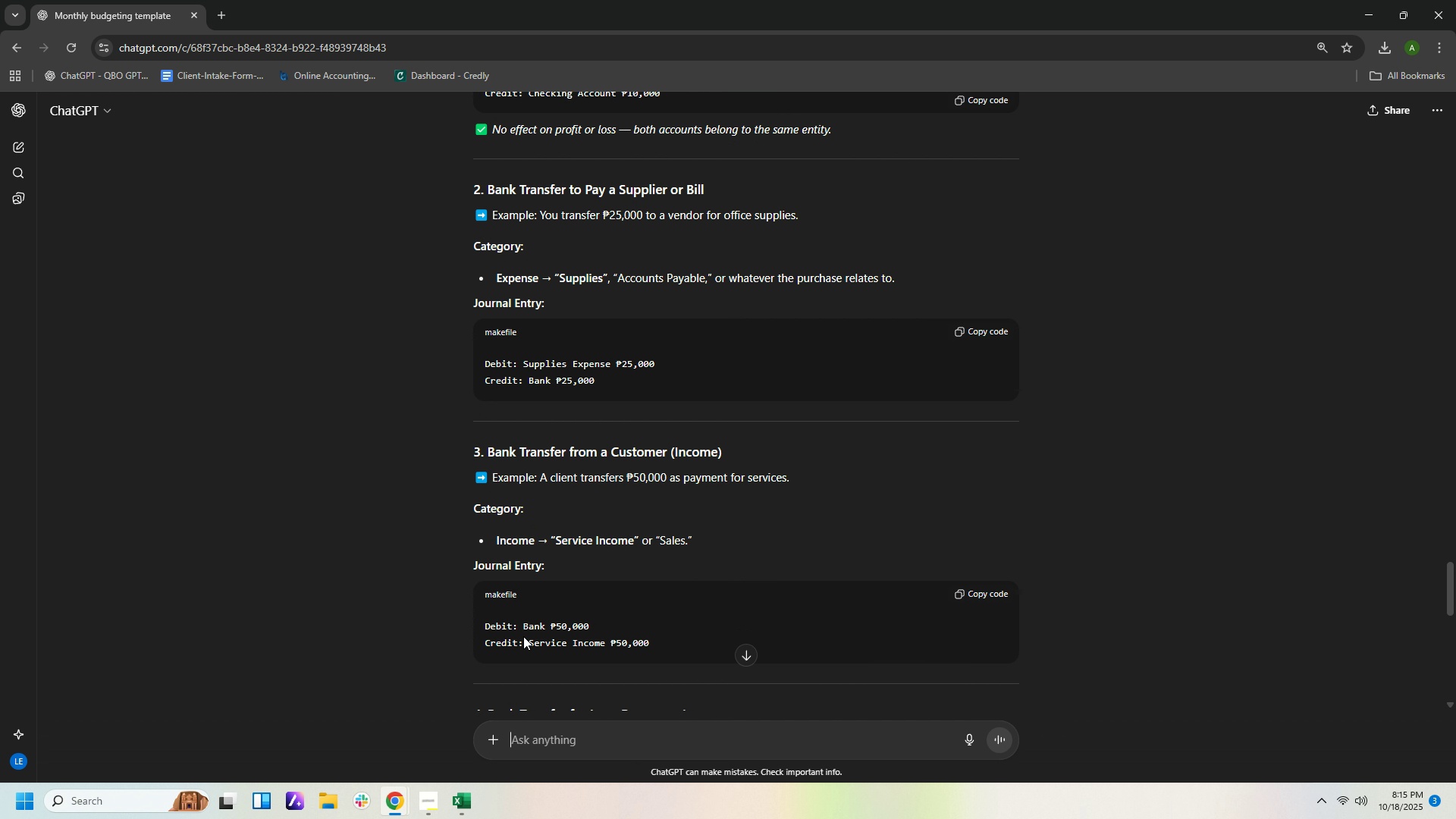 
wait(5.92)
 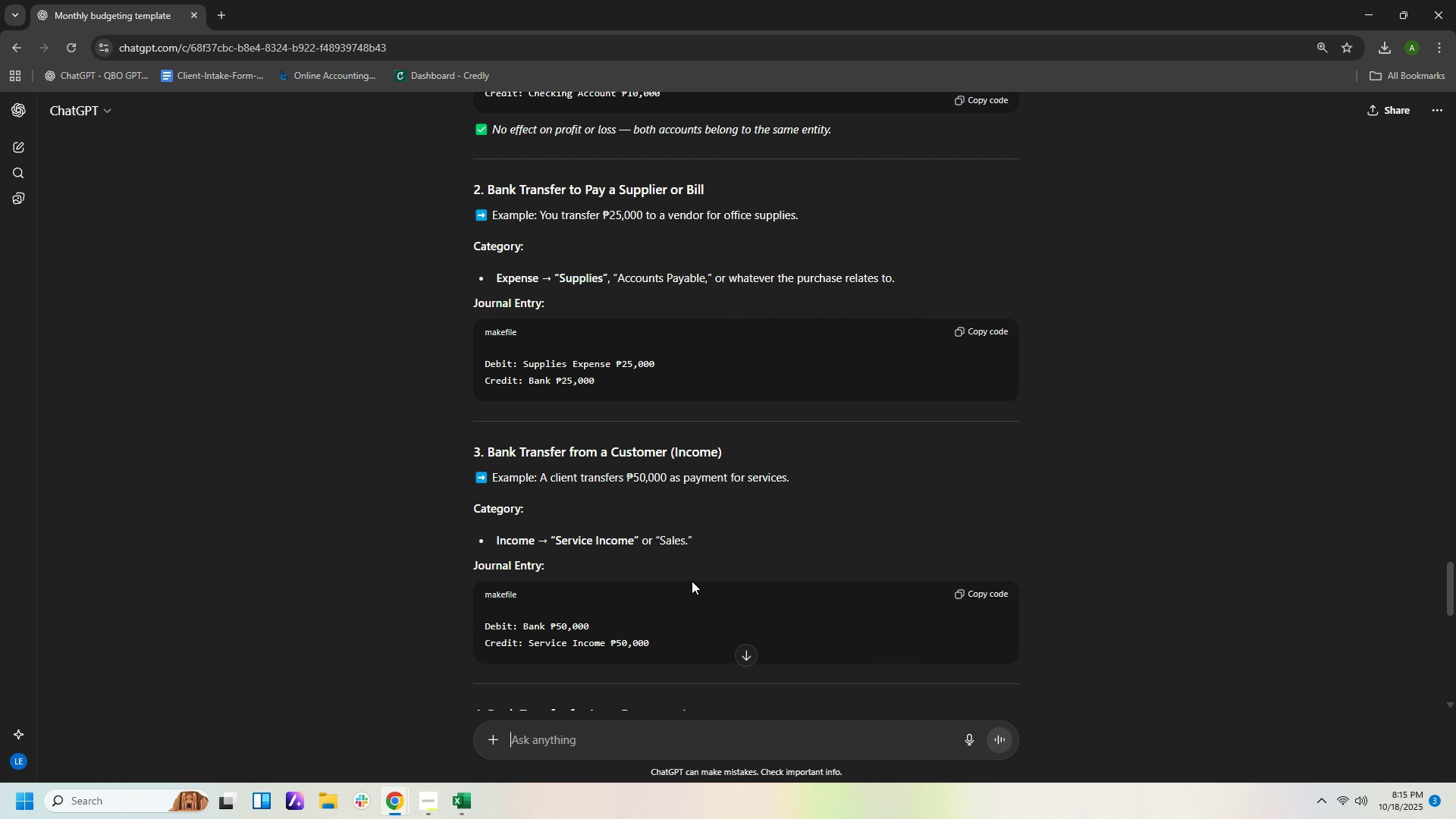 
scroll: coordinate [684, 670], scroll_direction: down, amount: 9.0
 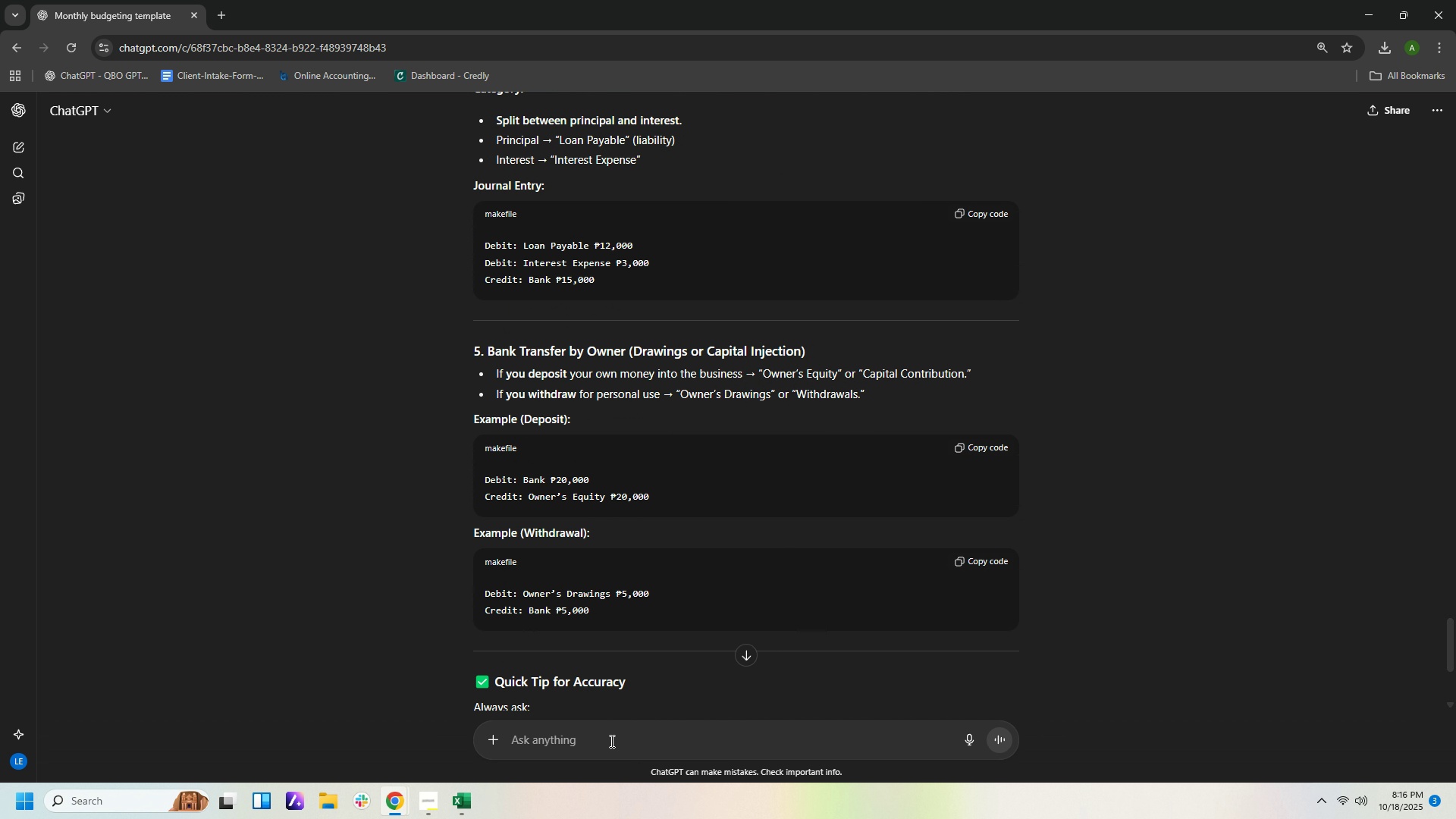 
left_click([610, 741])
 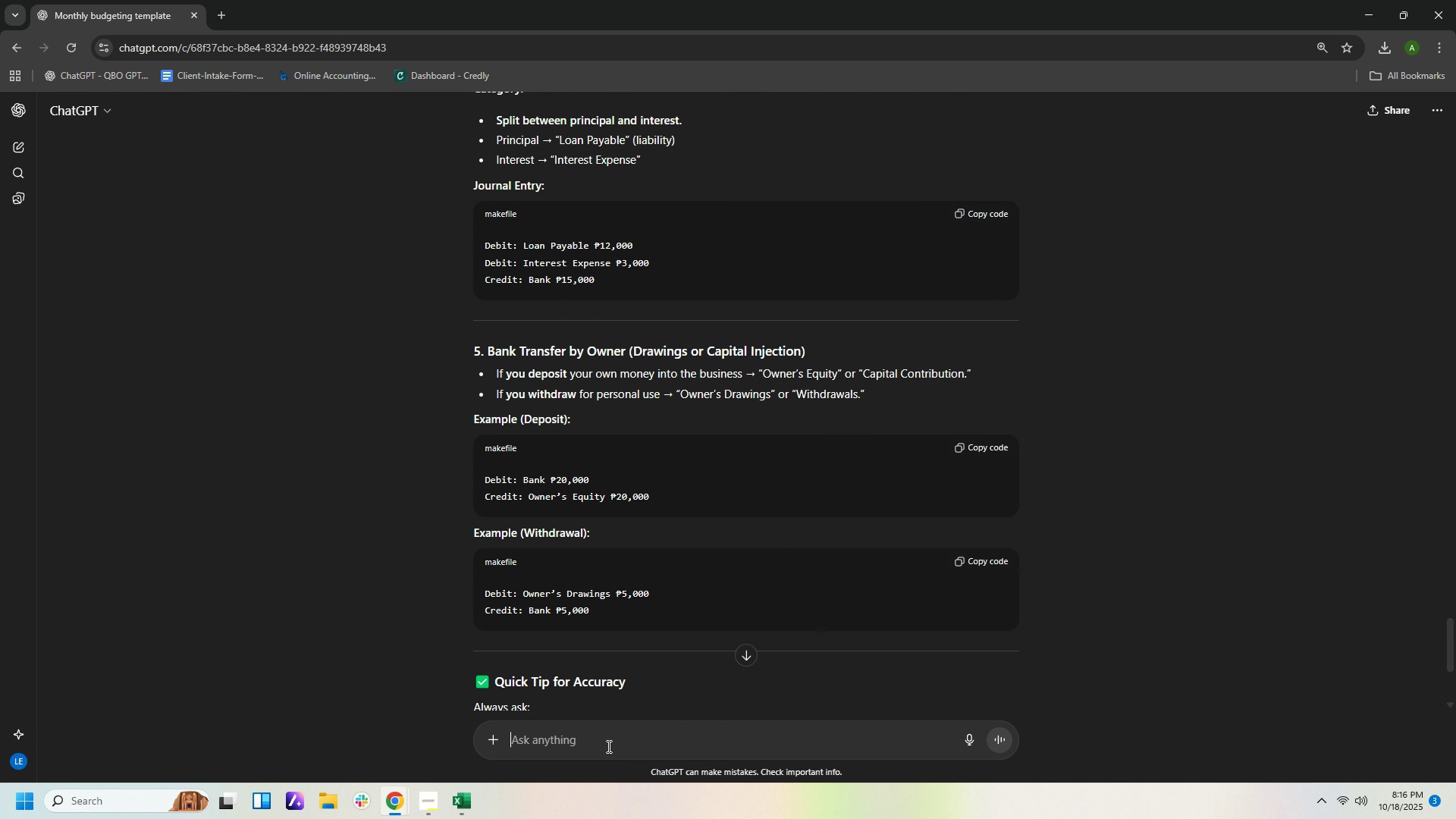 
type(how aboit )
key(Backspace)
key(Backspace)
key(Backspace)
type(ut in quickn)
key(Backspace)
type(books)
 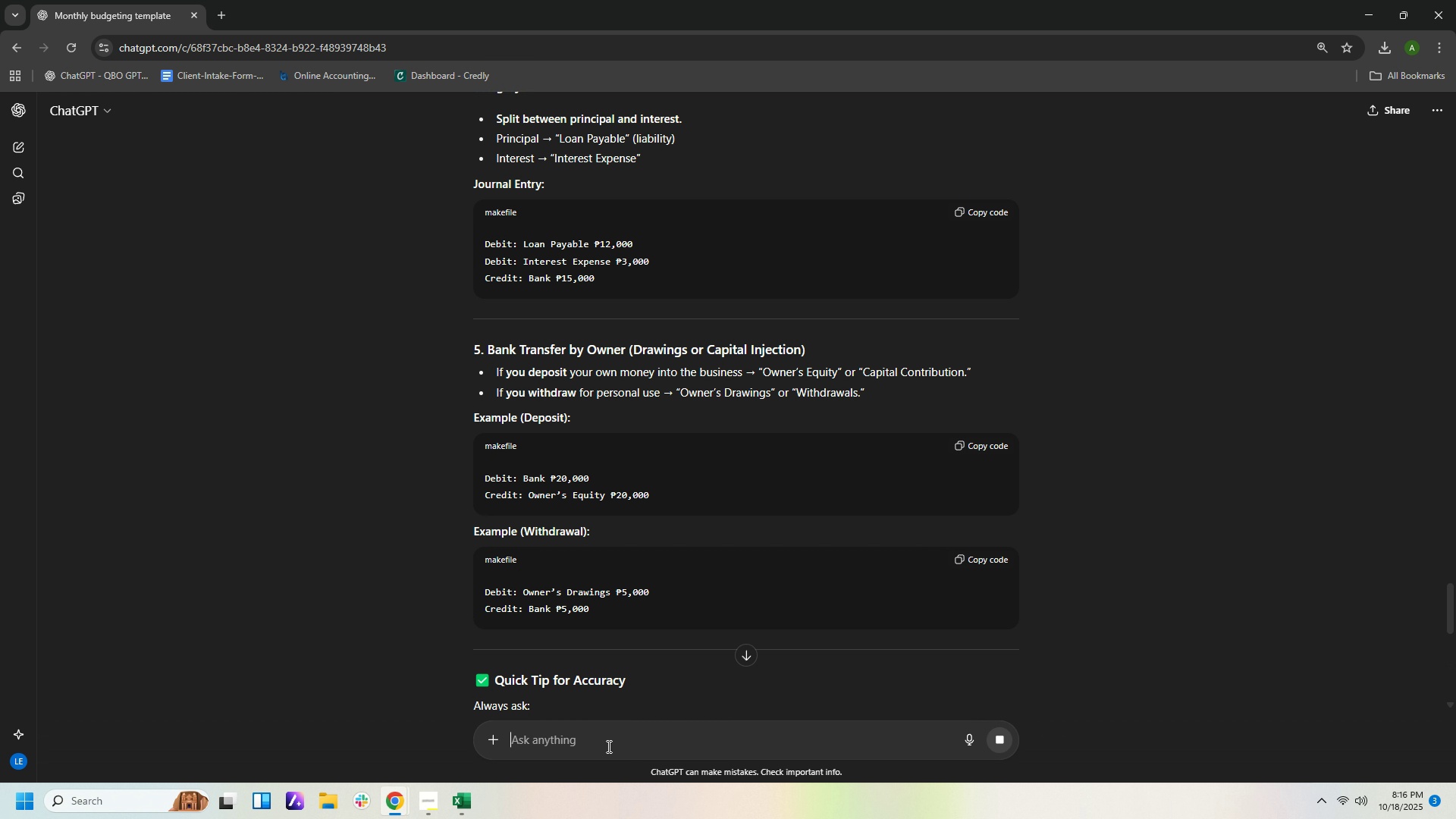 
key(Enter)
 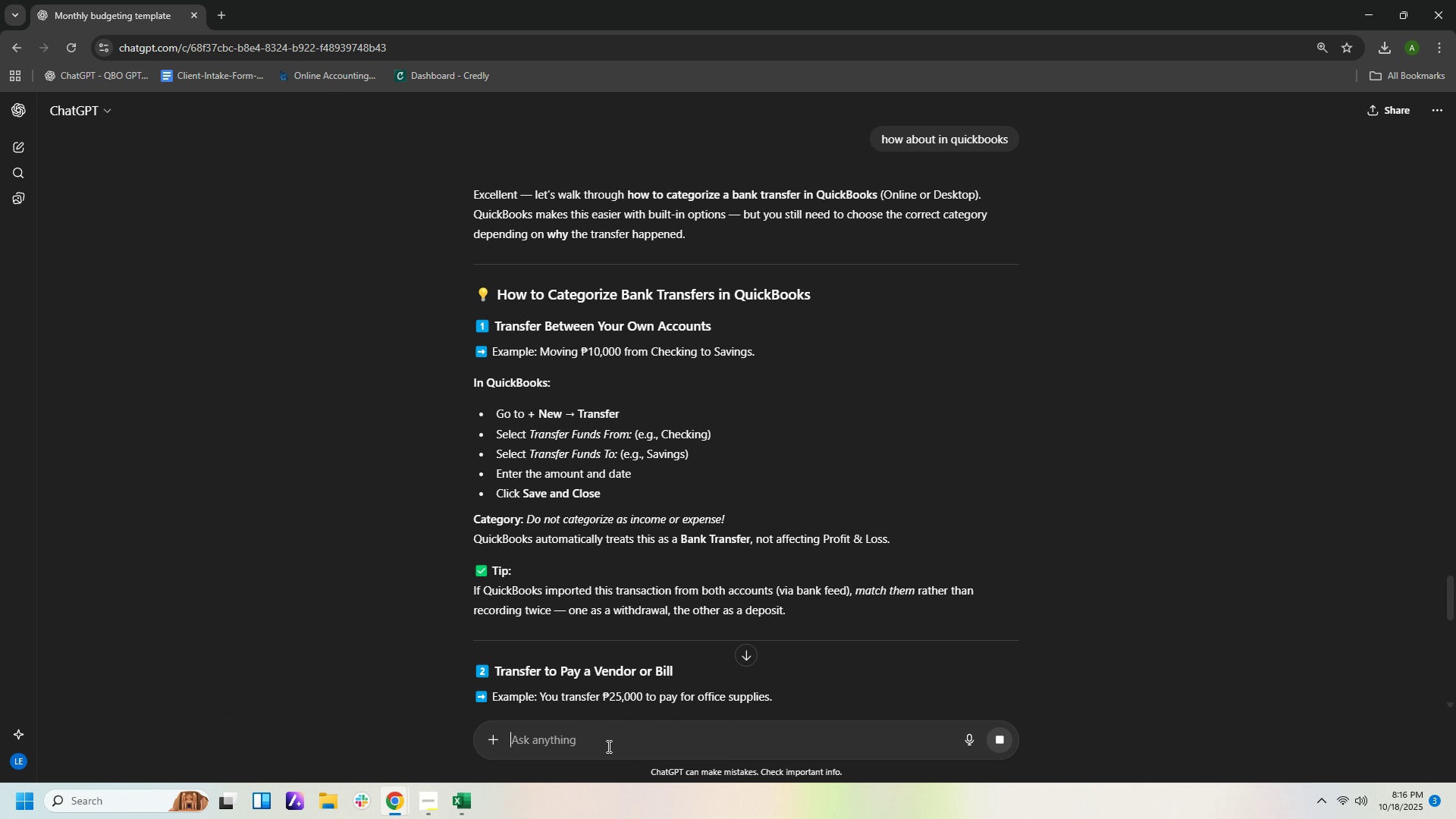 
wait(24.38)
 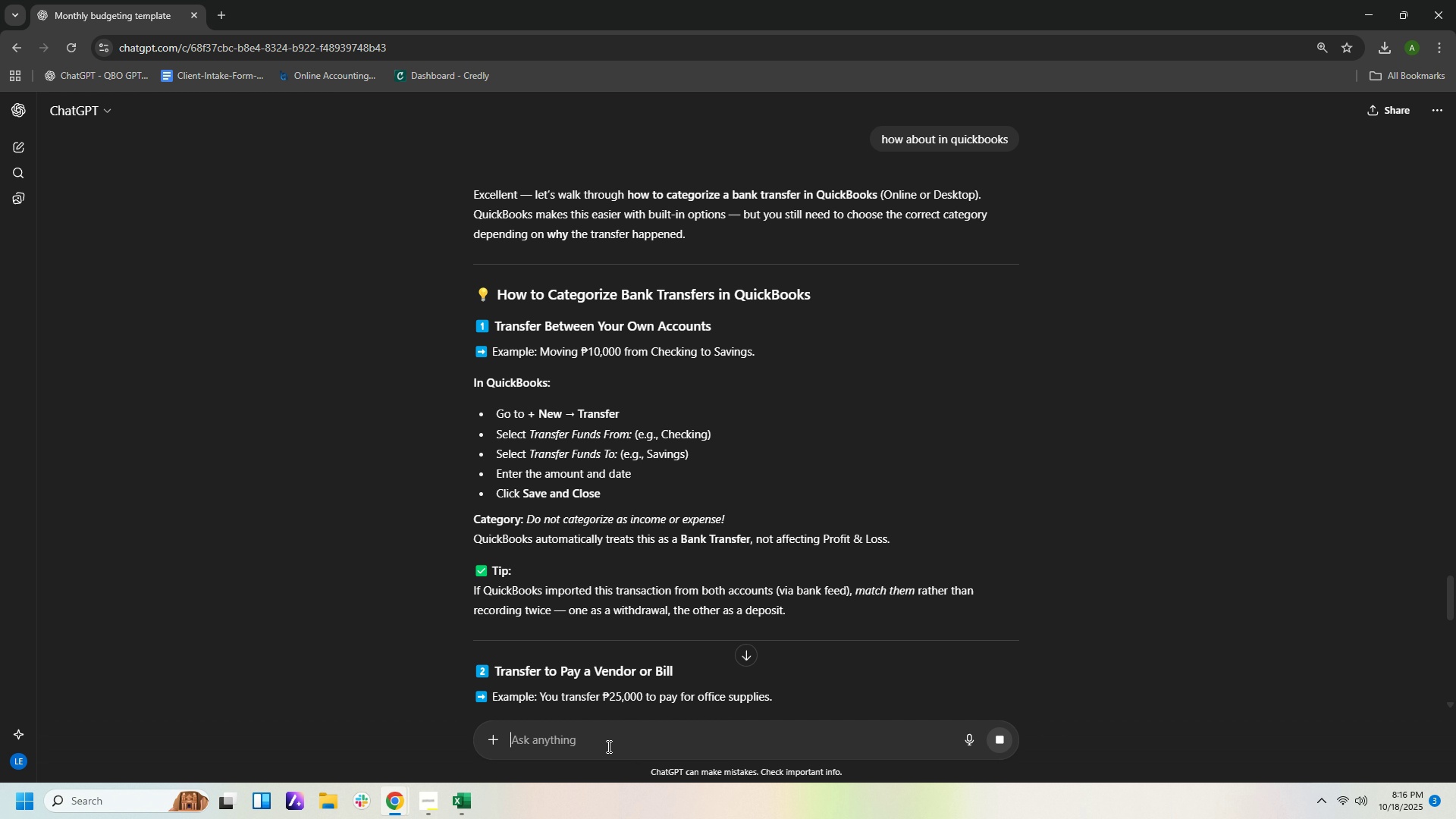 
scroll: coordinate [751, 508], scroll_direction: down, amount: 10.0
 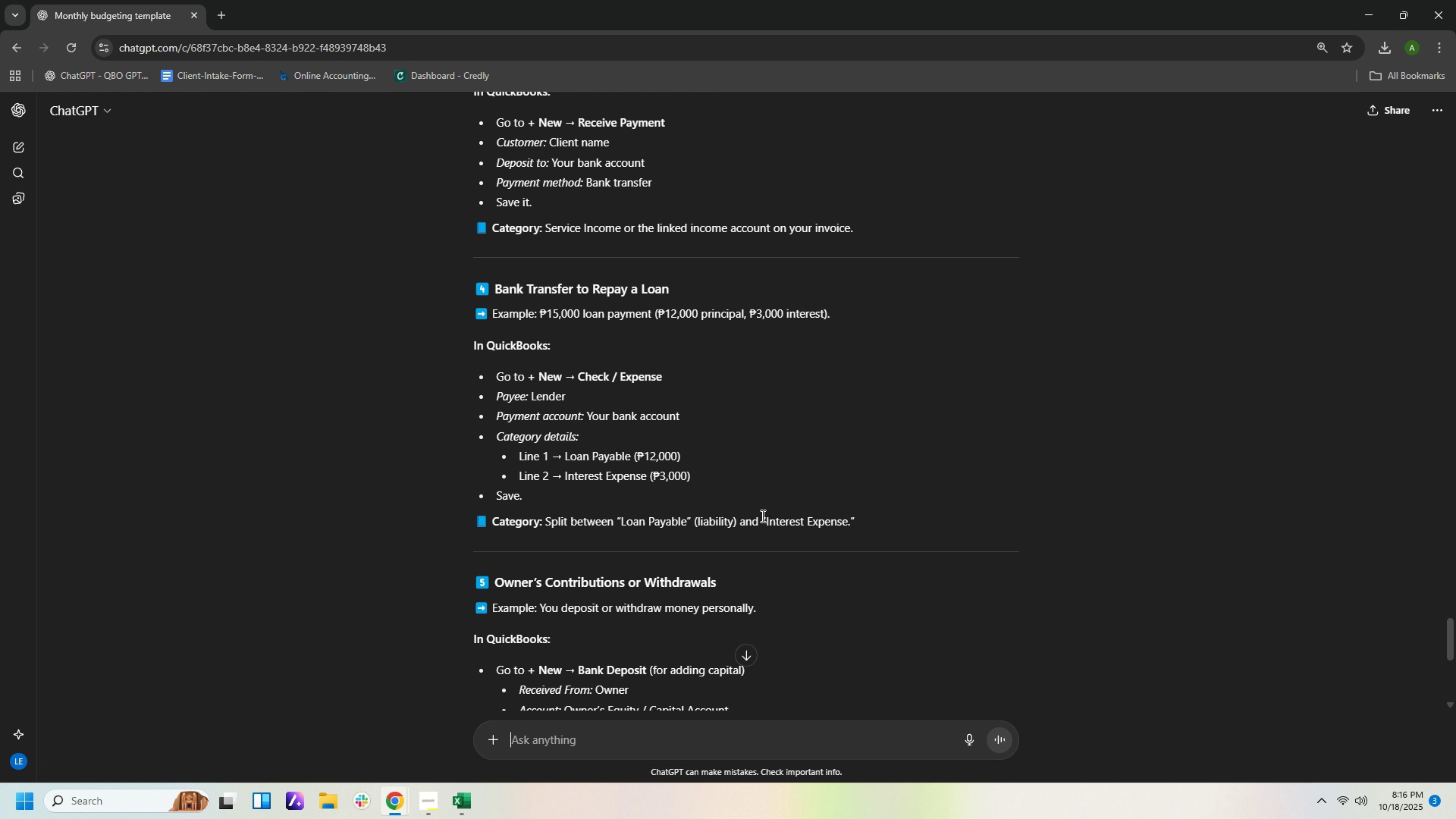 
scroll: coordinate [508, 503], scroll_direction: down, amount: 14.0
 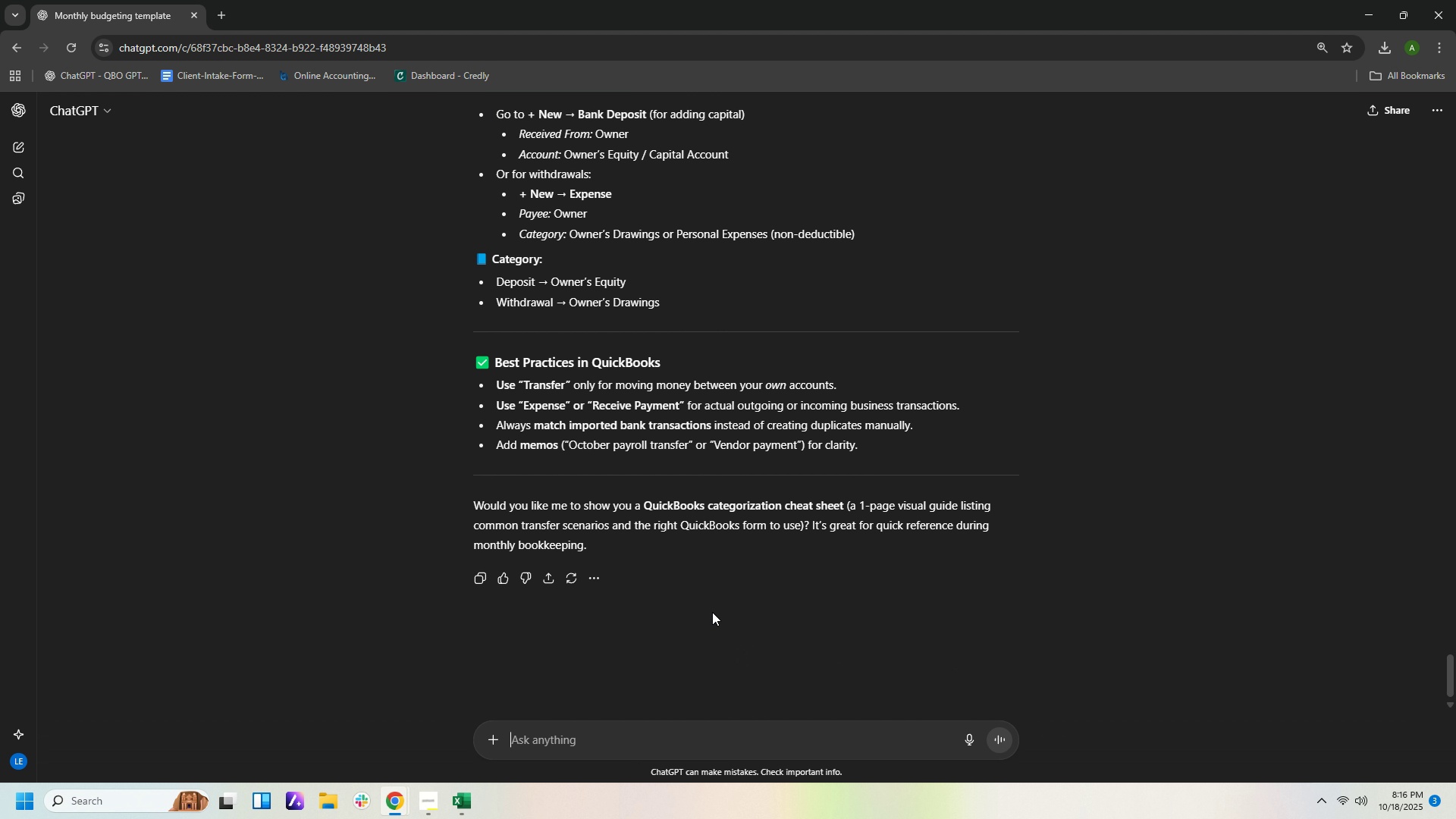 
left_click([699, 749])
 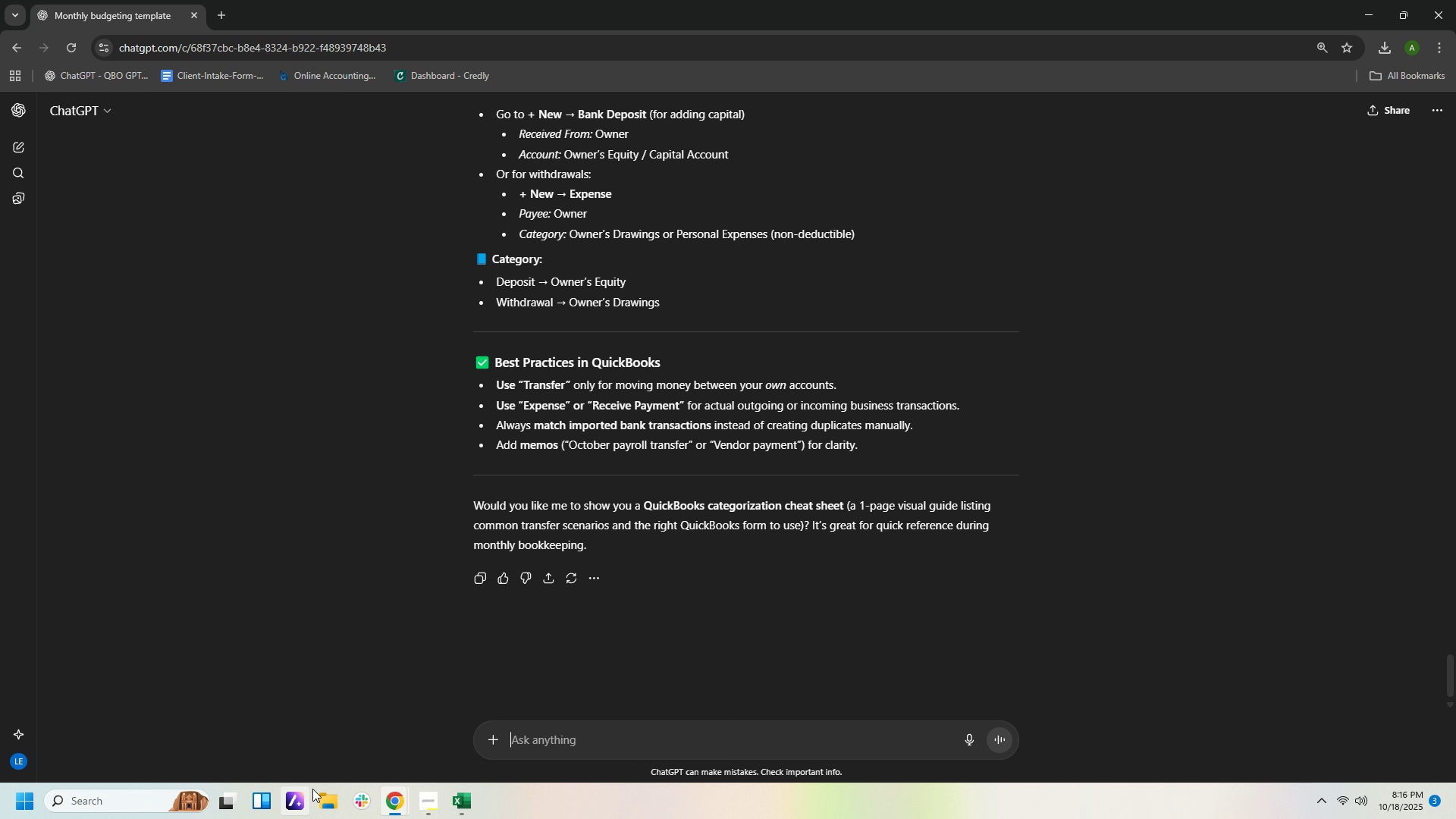 
left_click([420, 811])